 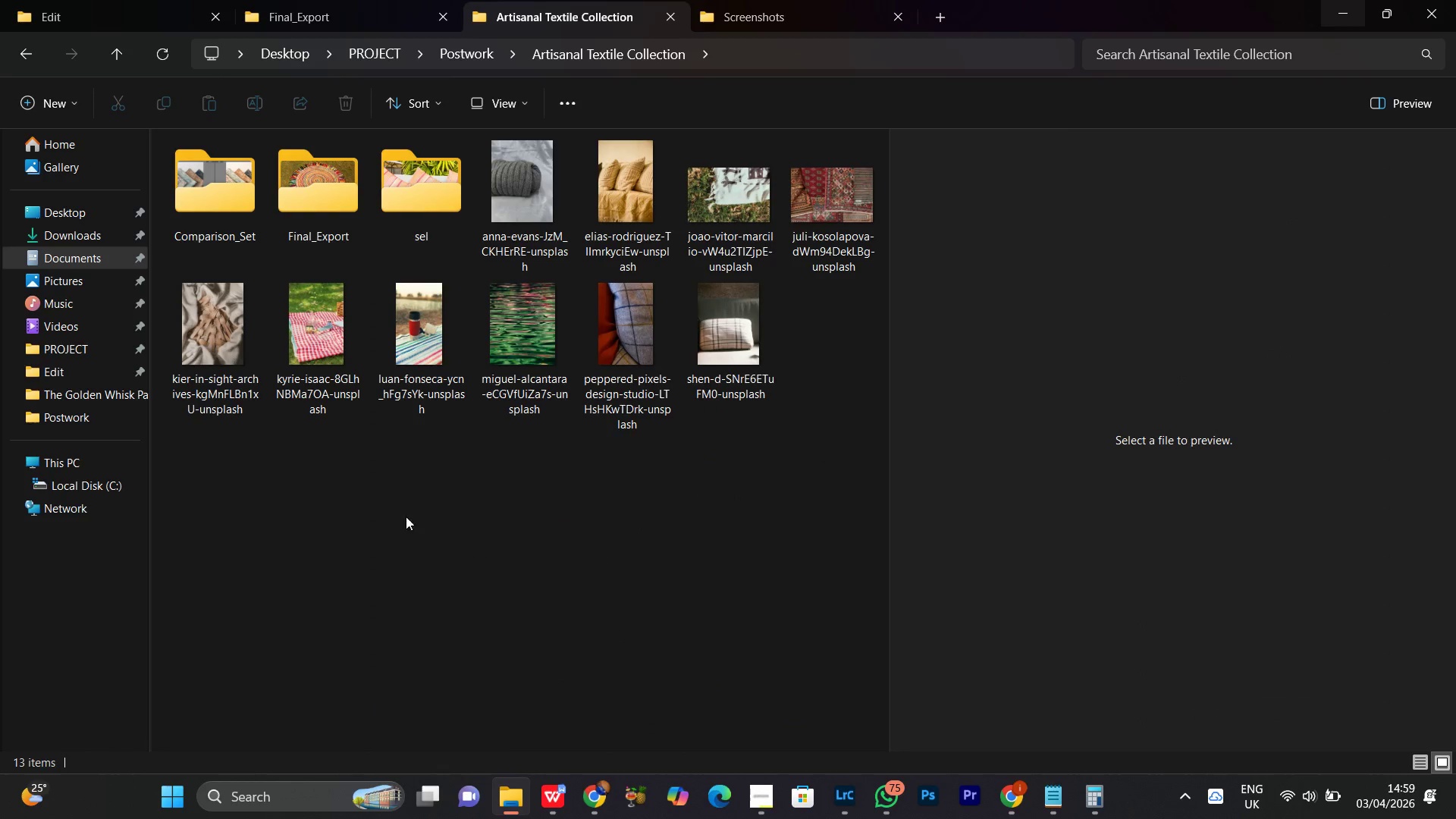 
right_click([347, 472])
 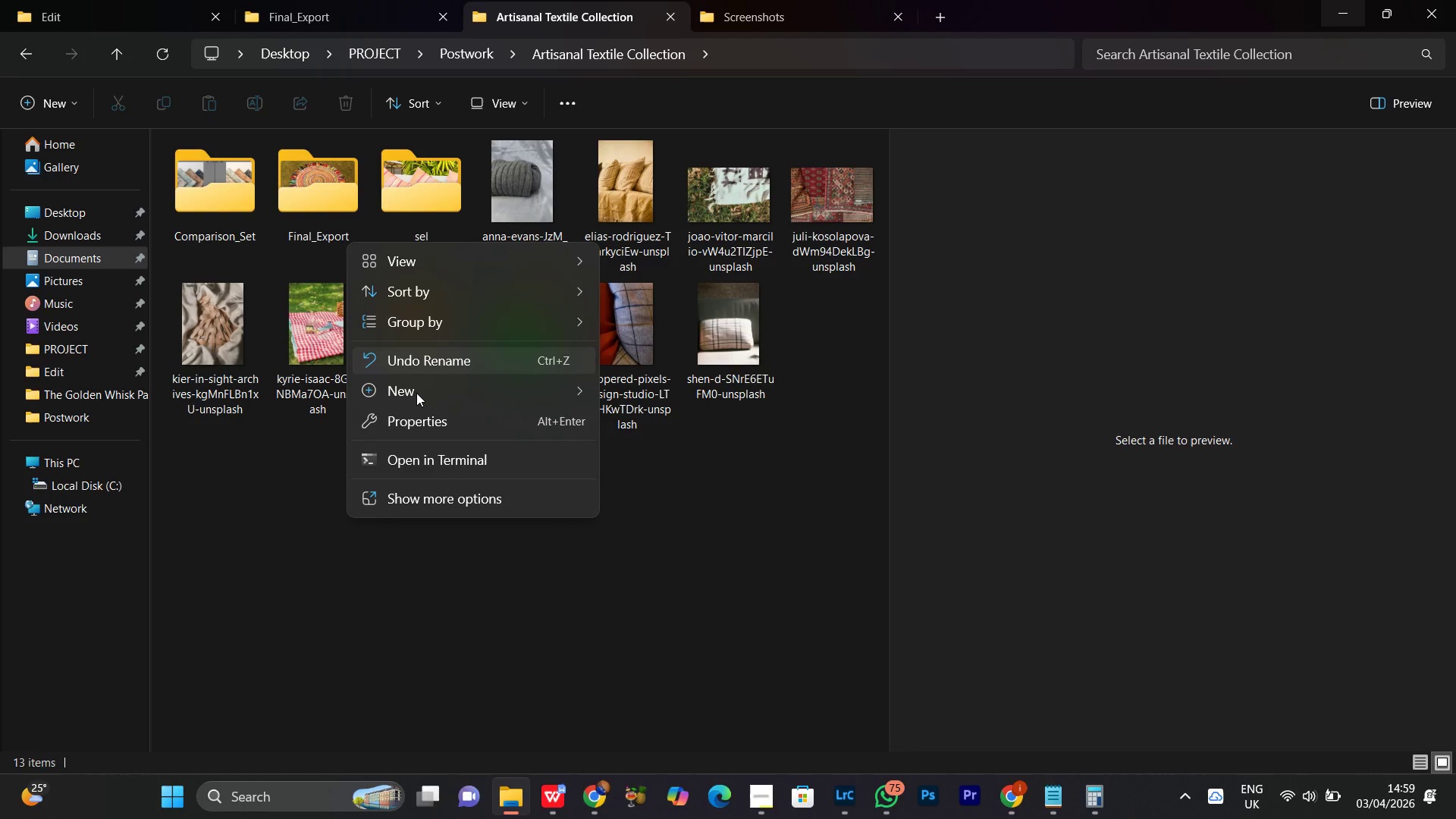 
left_click([408, 392])
 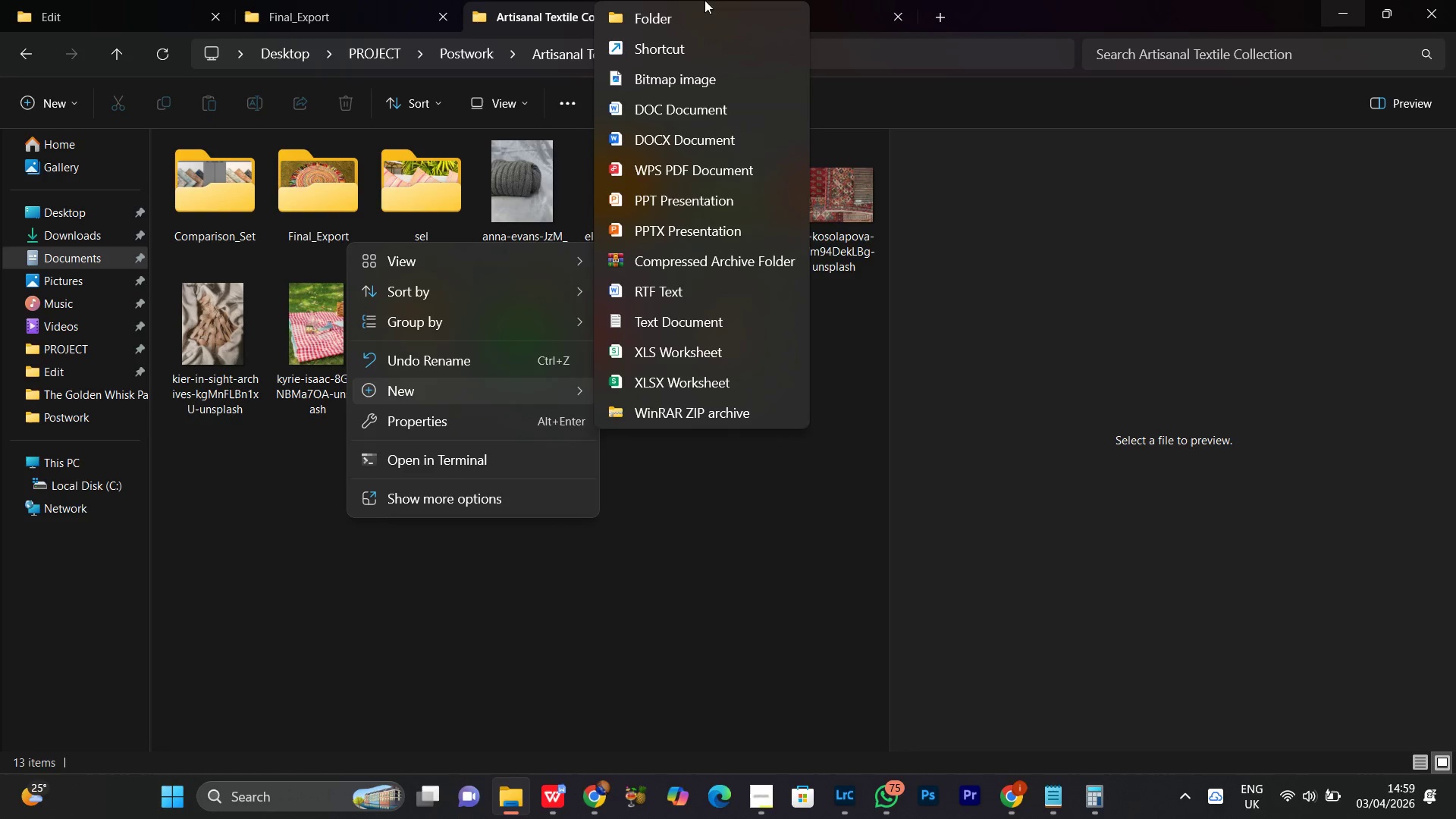 
left_click([695, 13])
 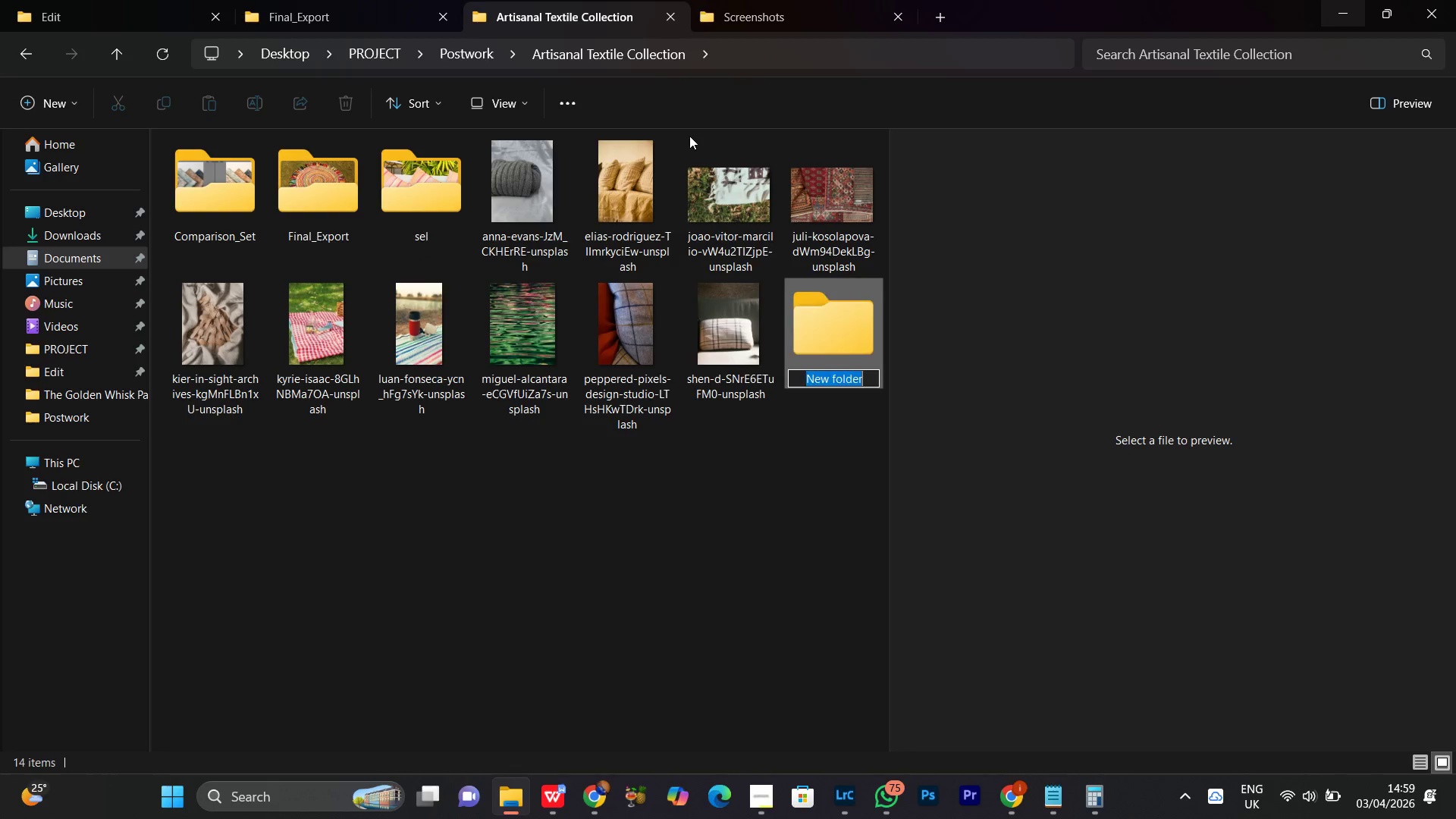 
key(Control+V)
 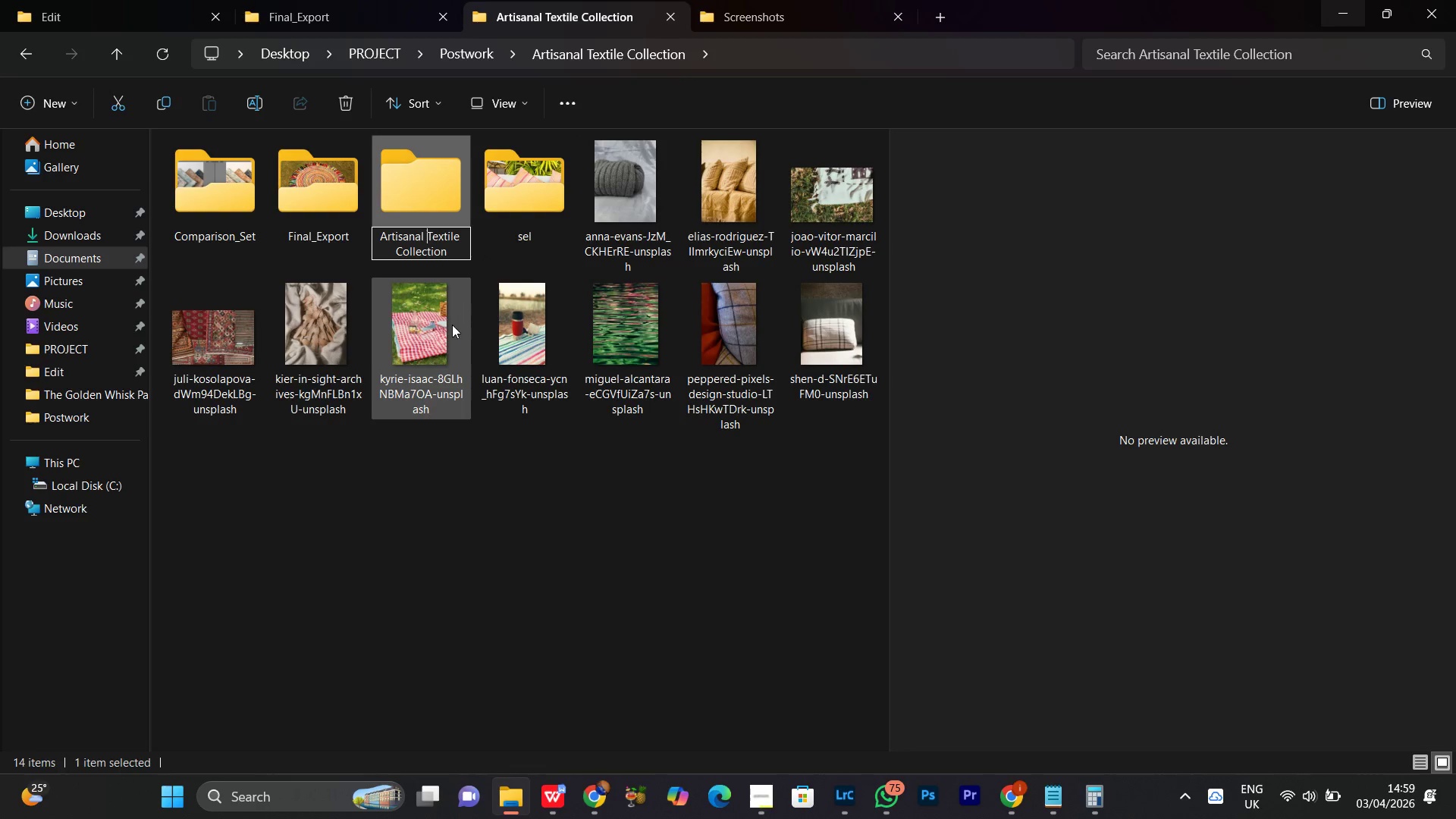 
key(Backspace)
 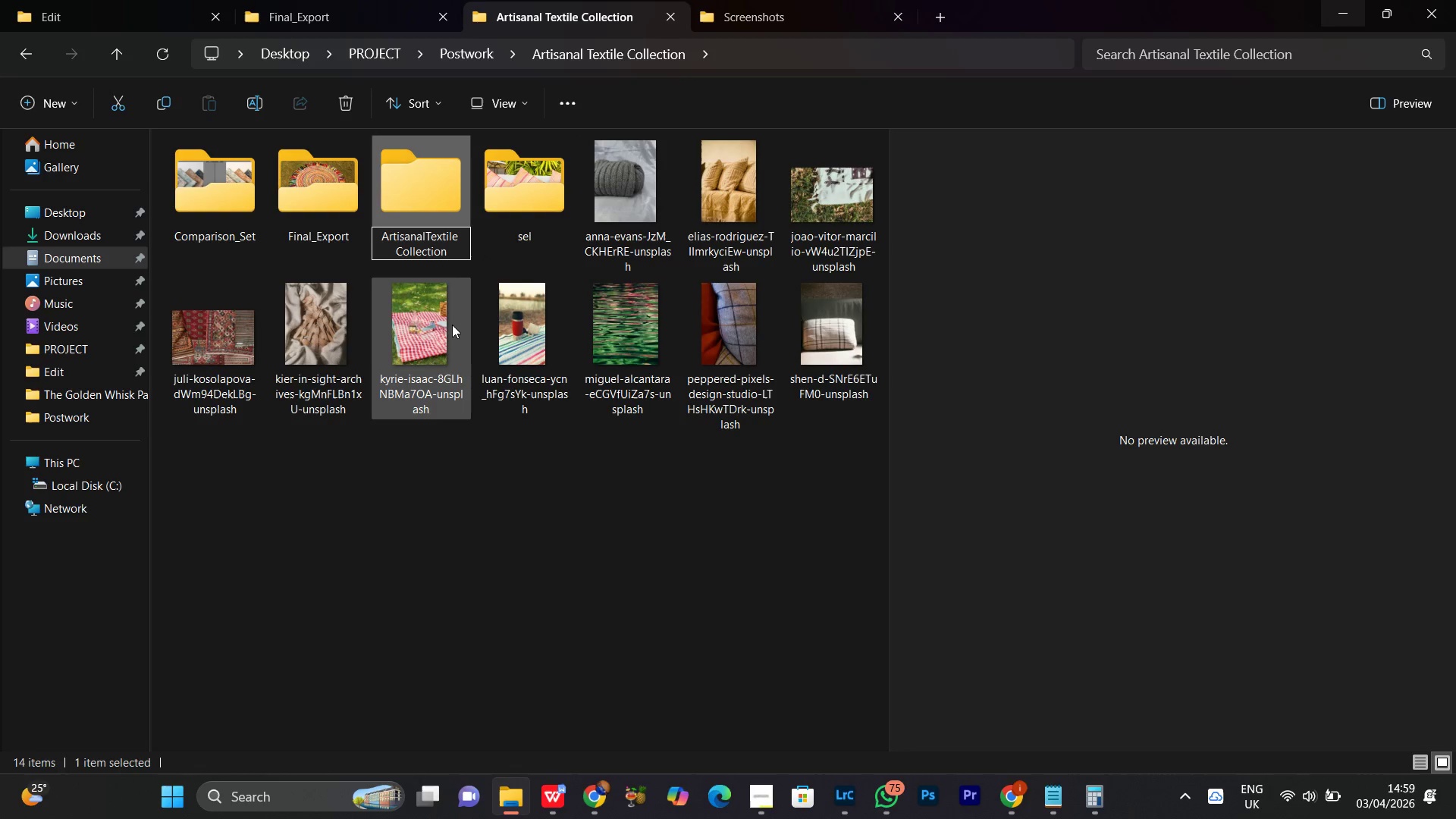 
key(Shift+Minus)
 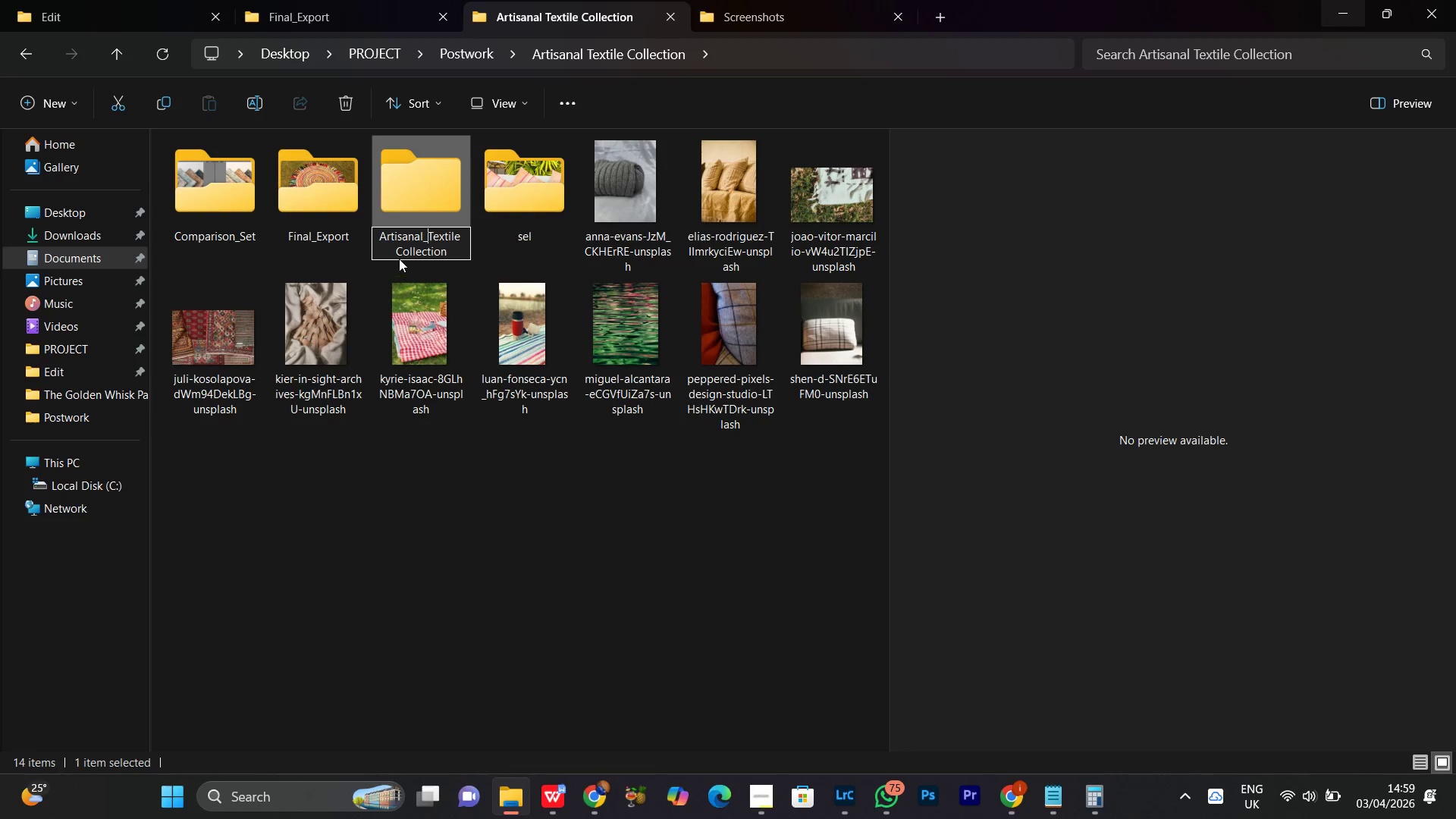 
left_click([399, 252])
 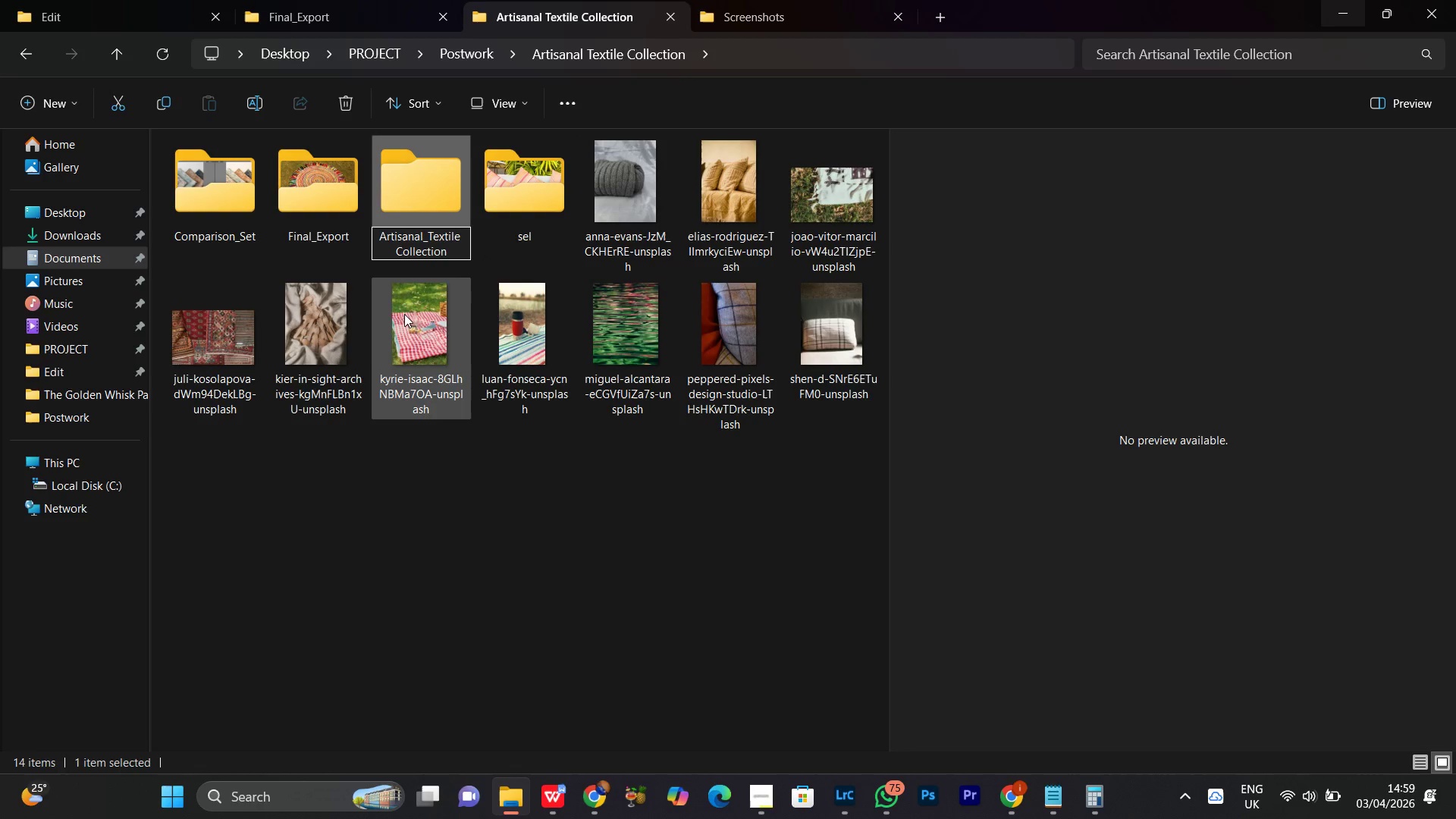 
key(Backspace)
 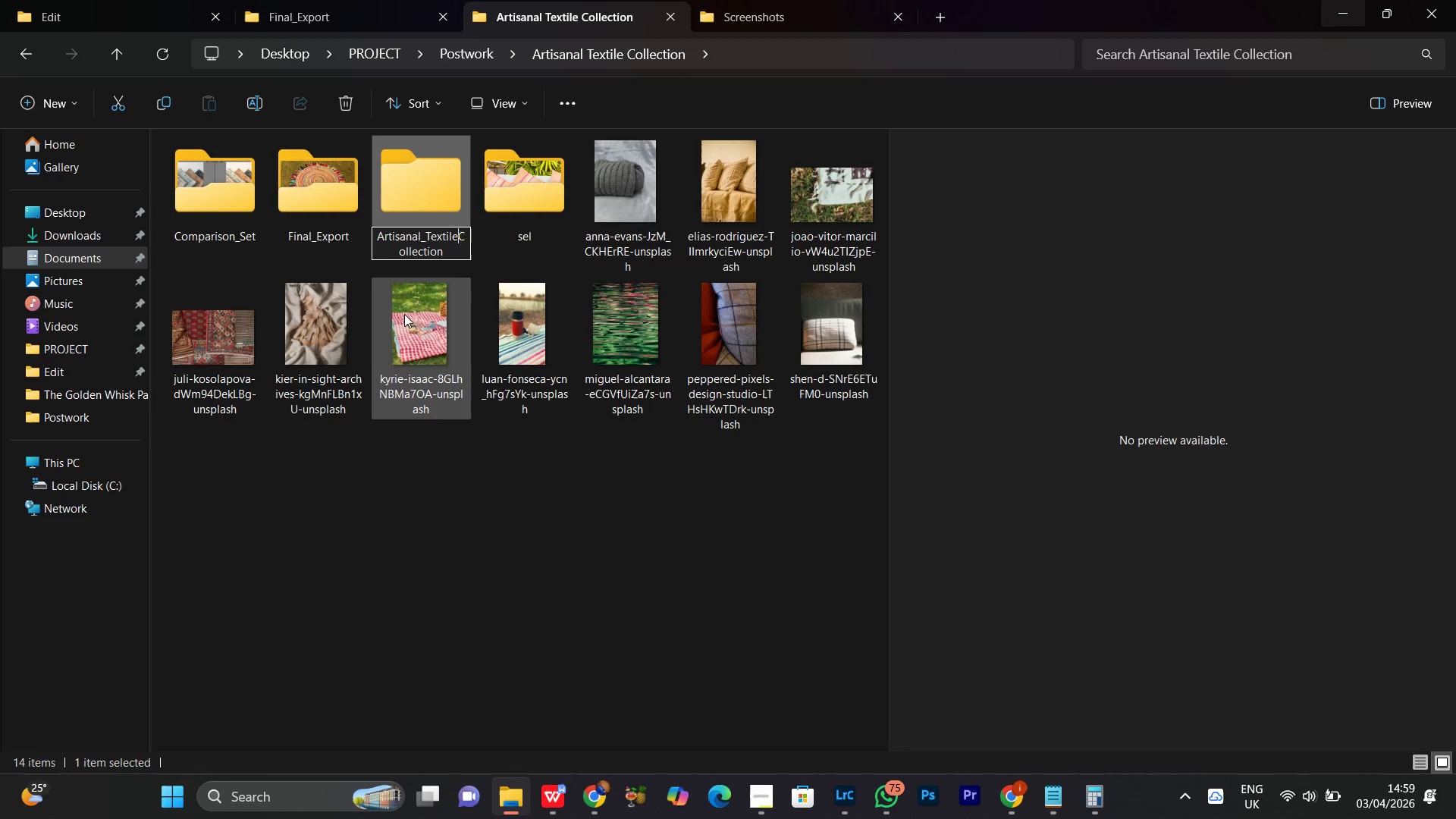 
key(Shift+Minus)
 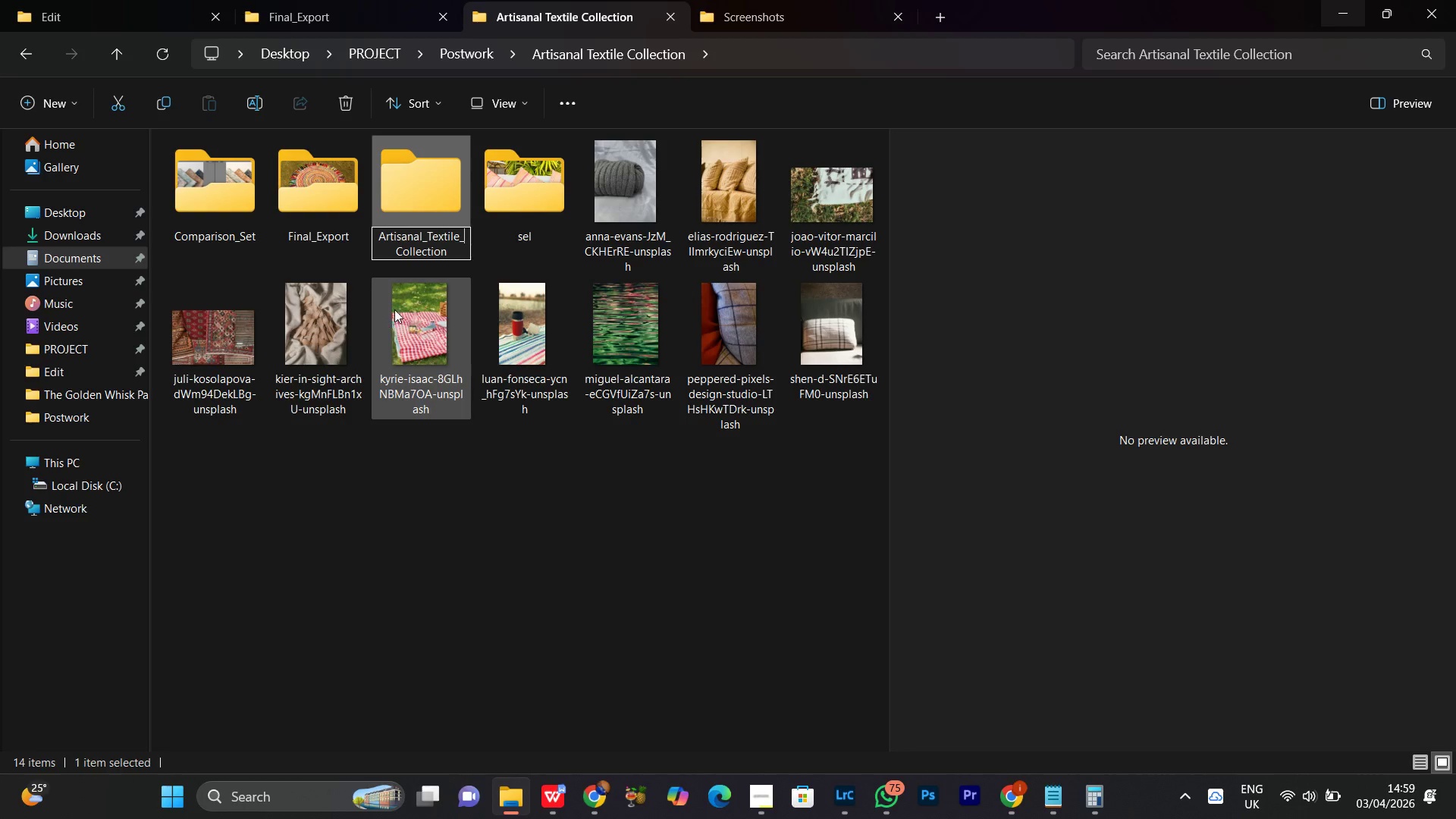 
key(Control+ControlLeft)
 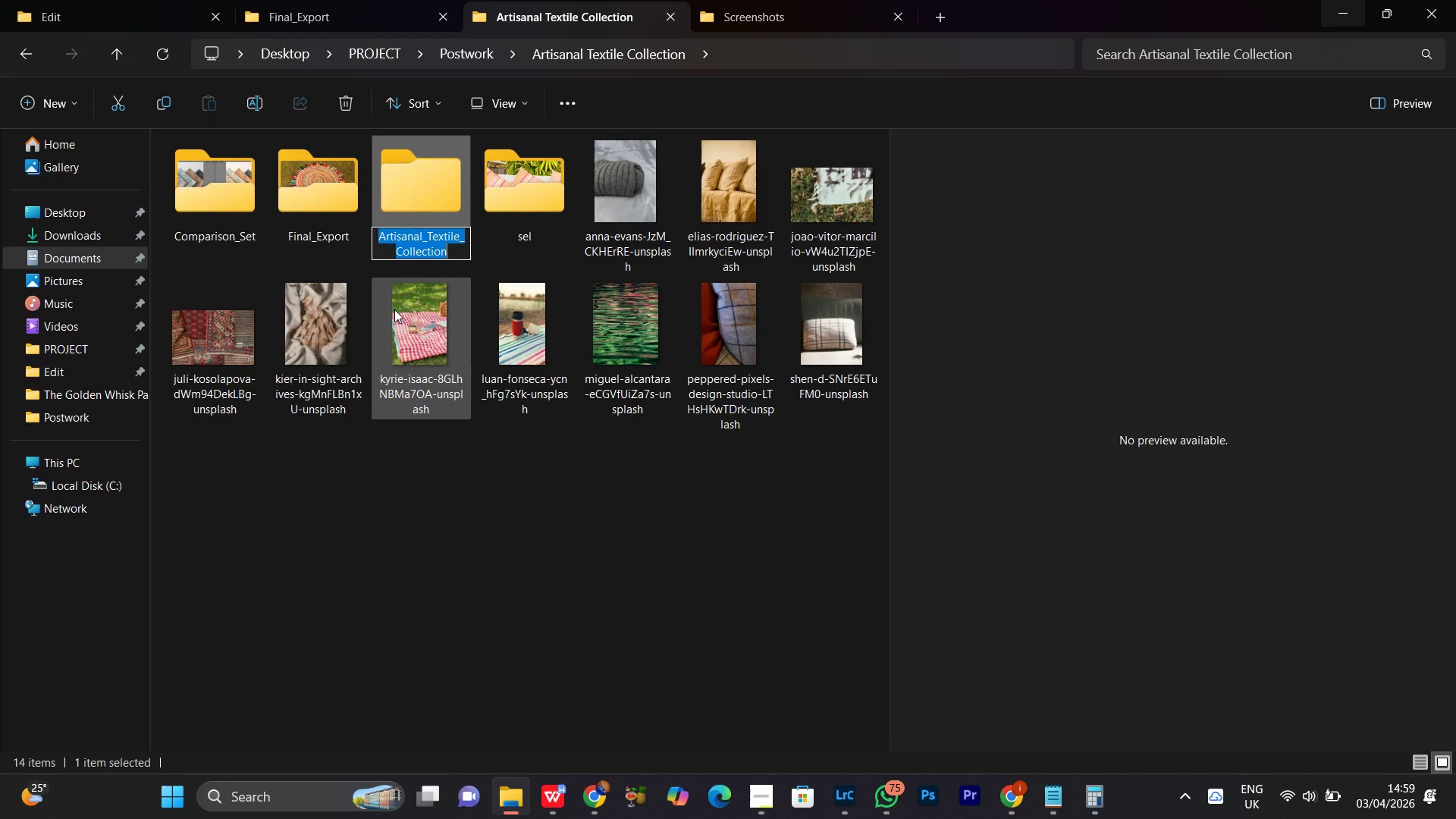 
key(Control+A)
 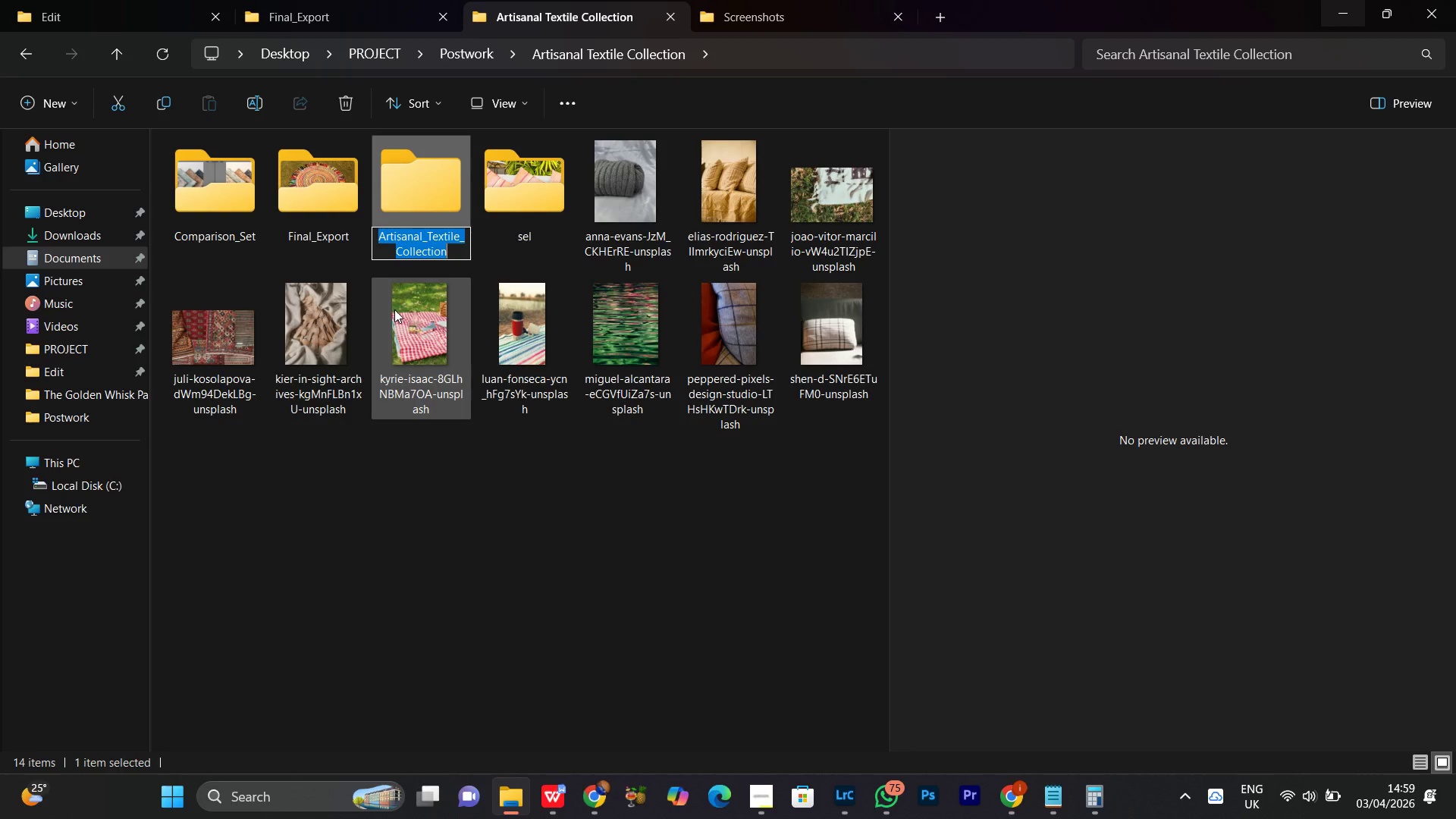 
key(Control+C)
 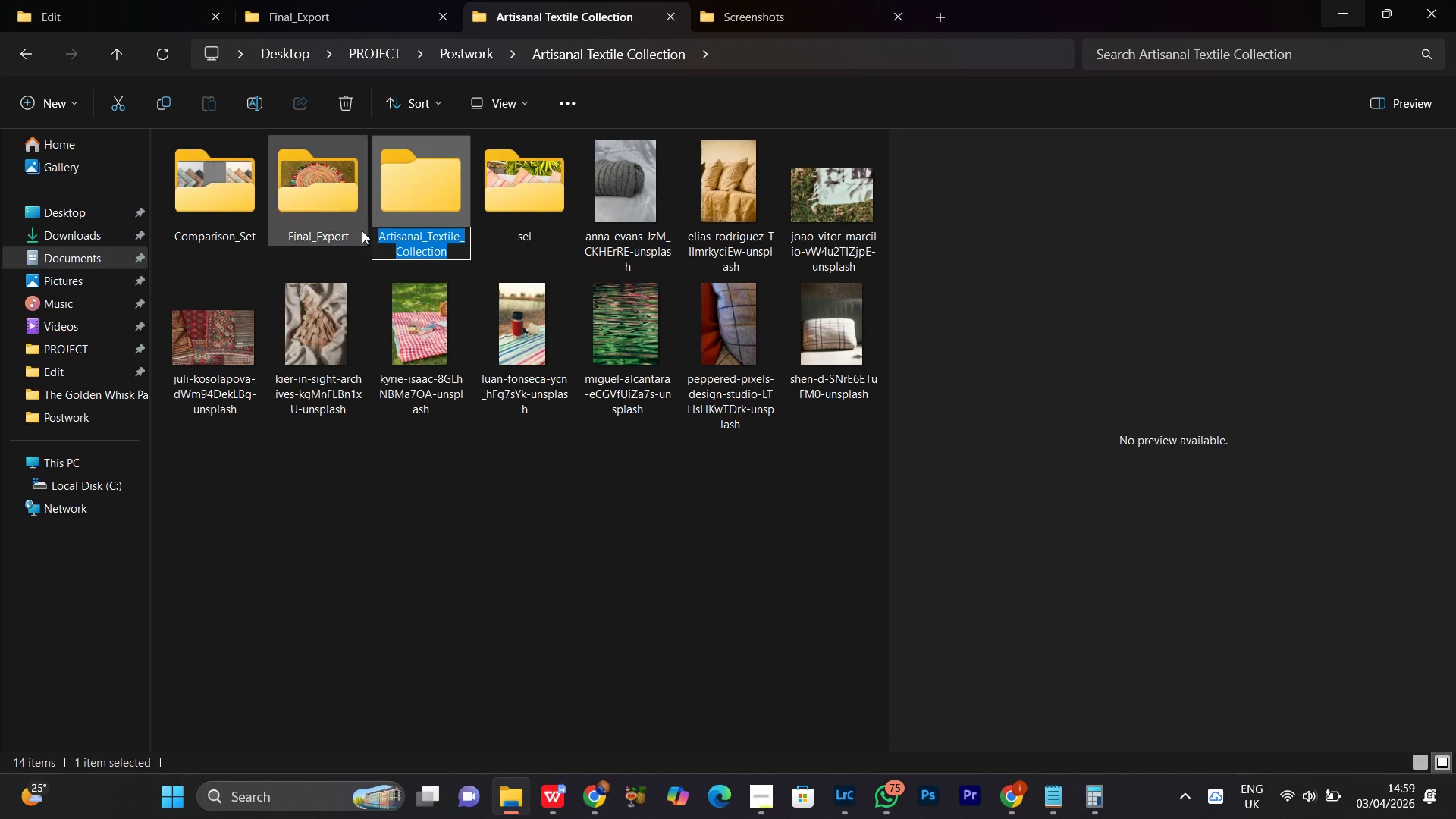 
key(Control+C)
 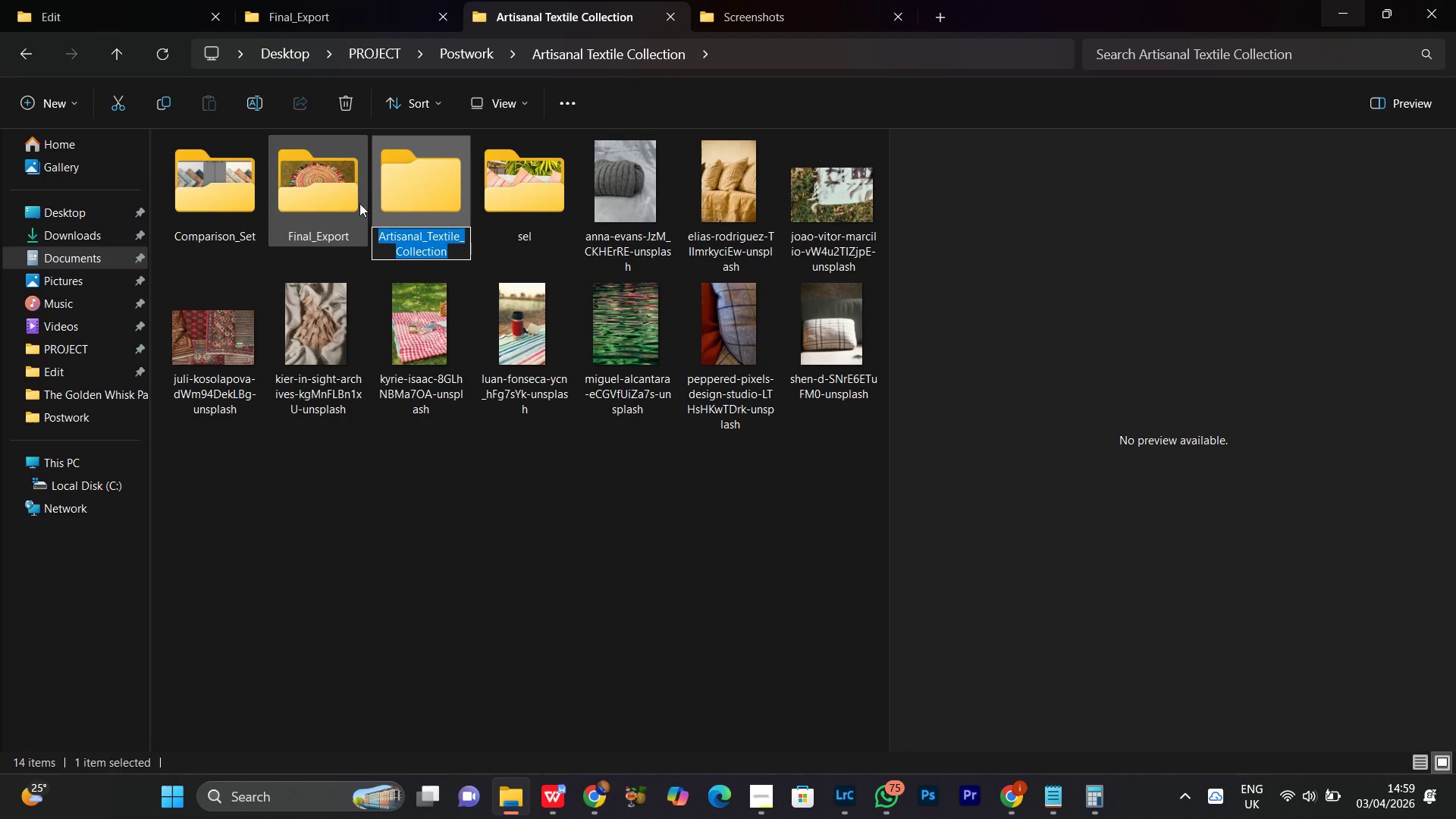 
key(Control+C)
 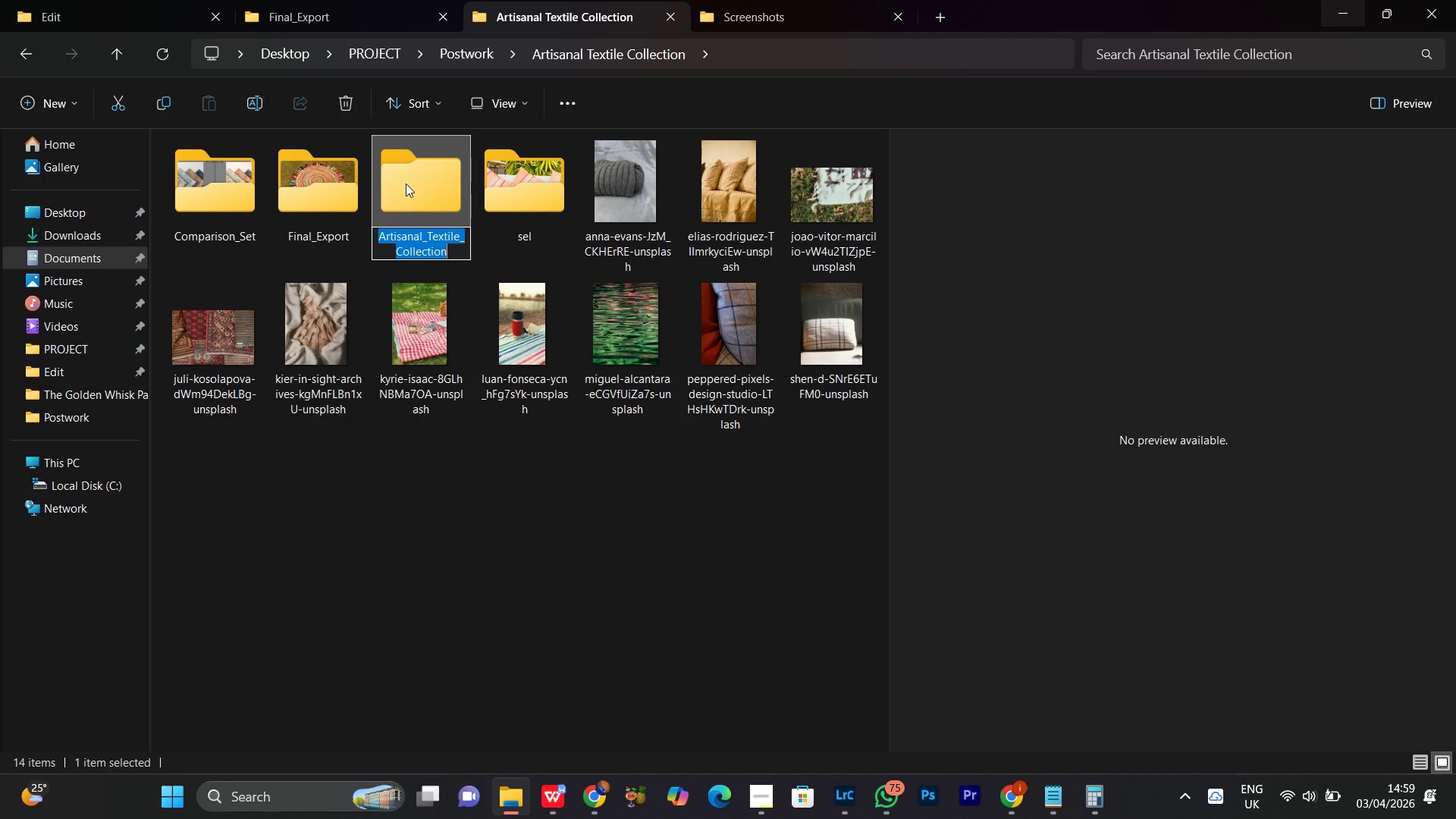 
left_click([406, 184])
 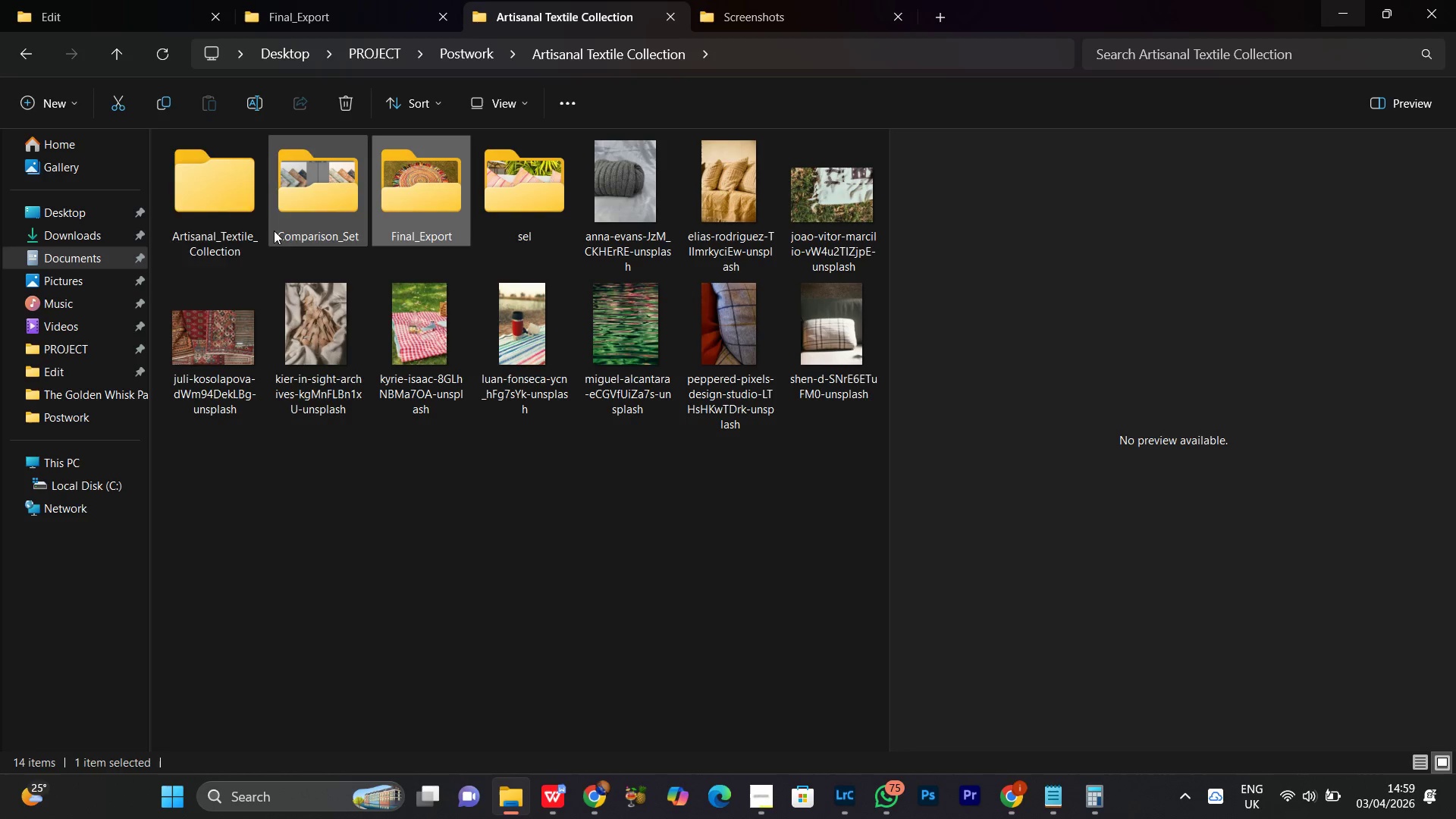 
left_click([236, 217])
 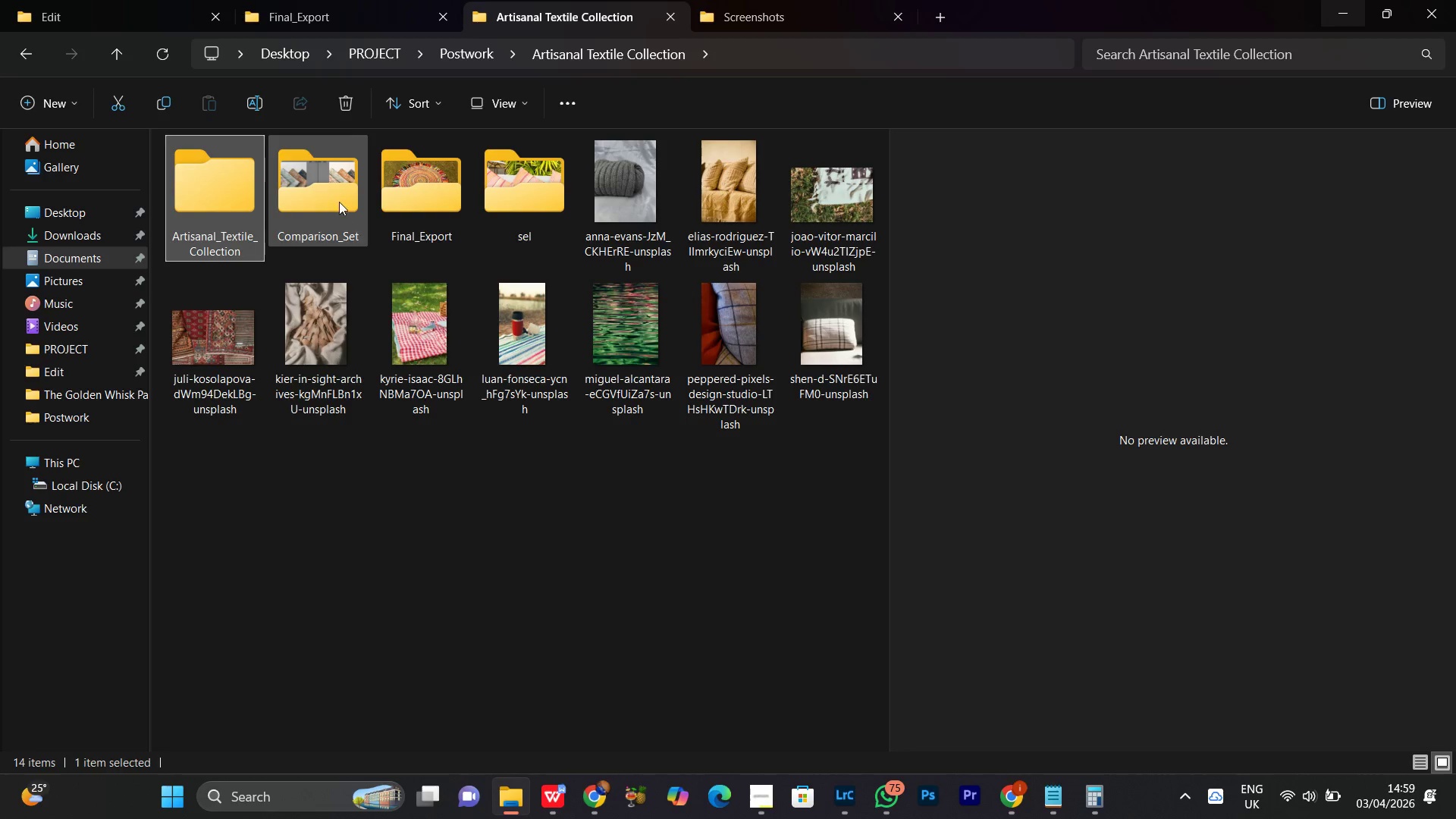 
left_click([339, 202])
 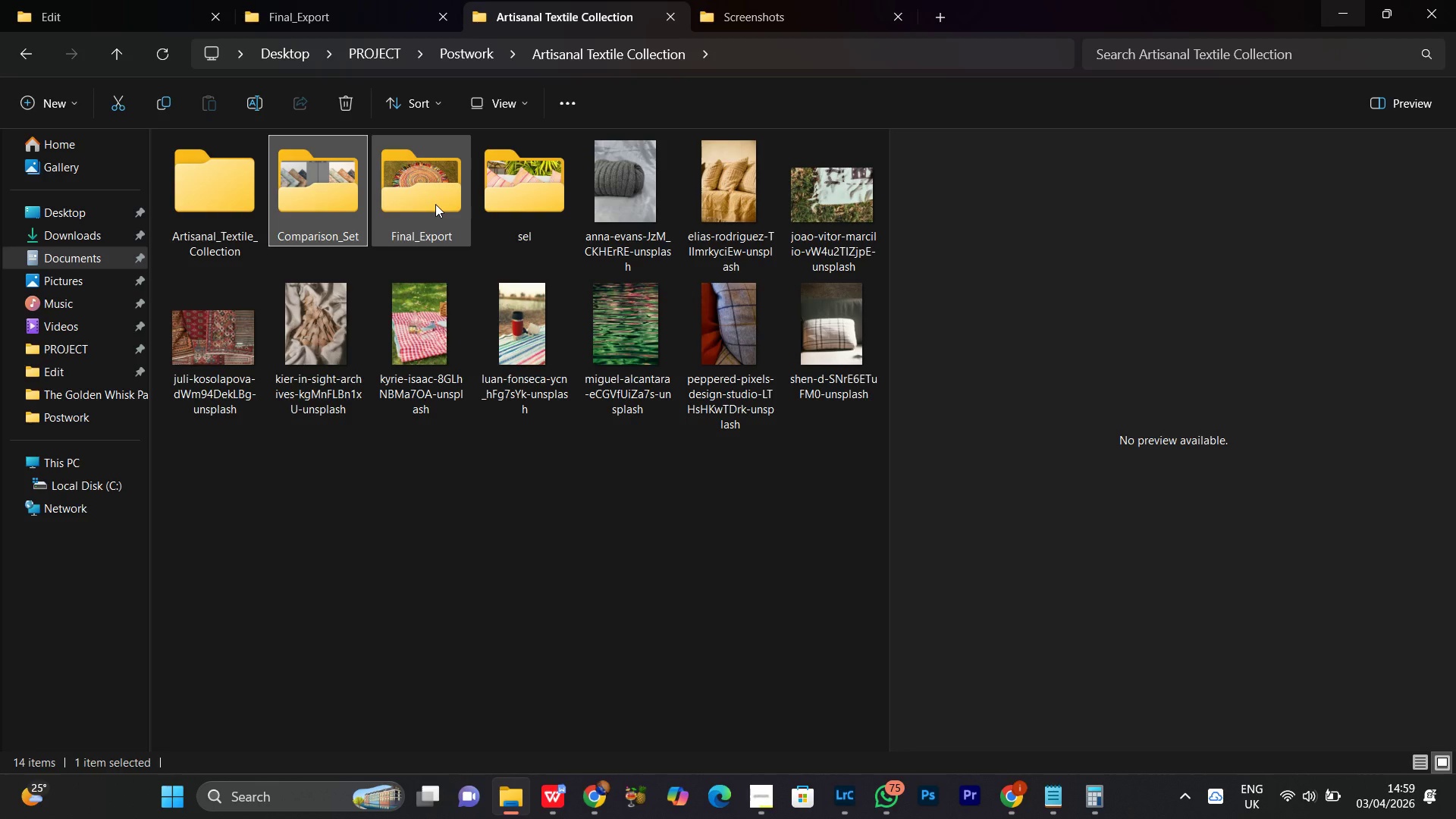 
hold_key(key=ControlLeft, duration=0.52)
left_click([434, 193])
 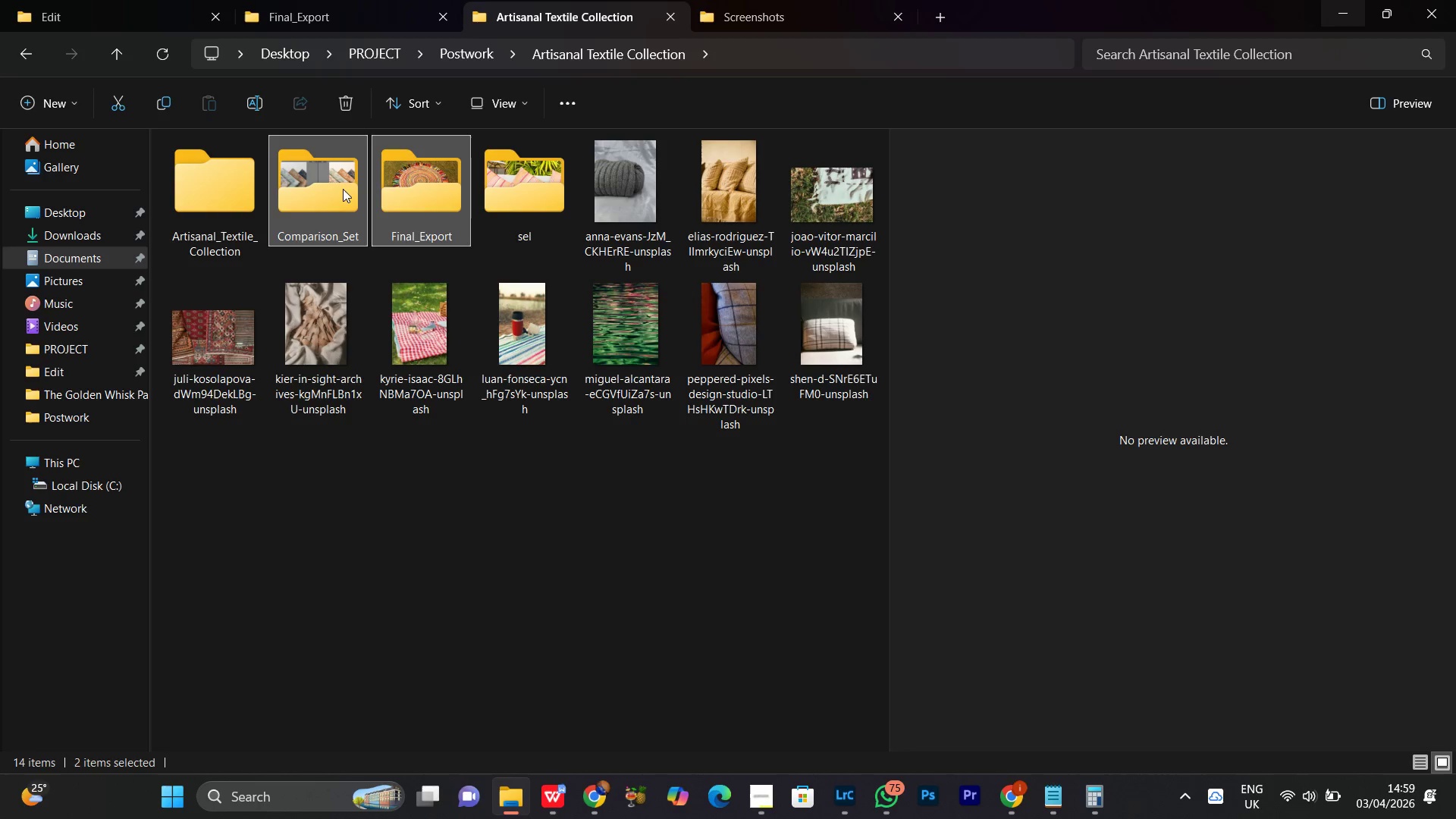 
left_click_drag(start_coordinate=[341, 189], to_coordinate=[205, 180])
 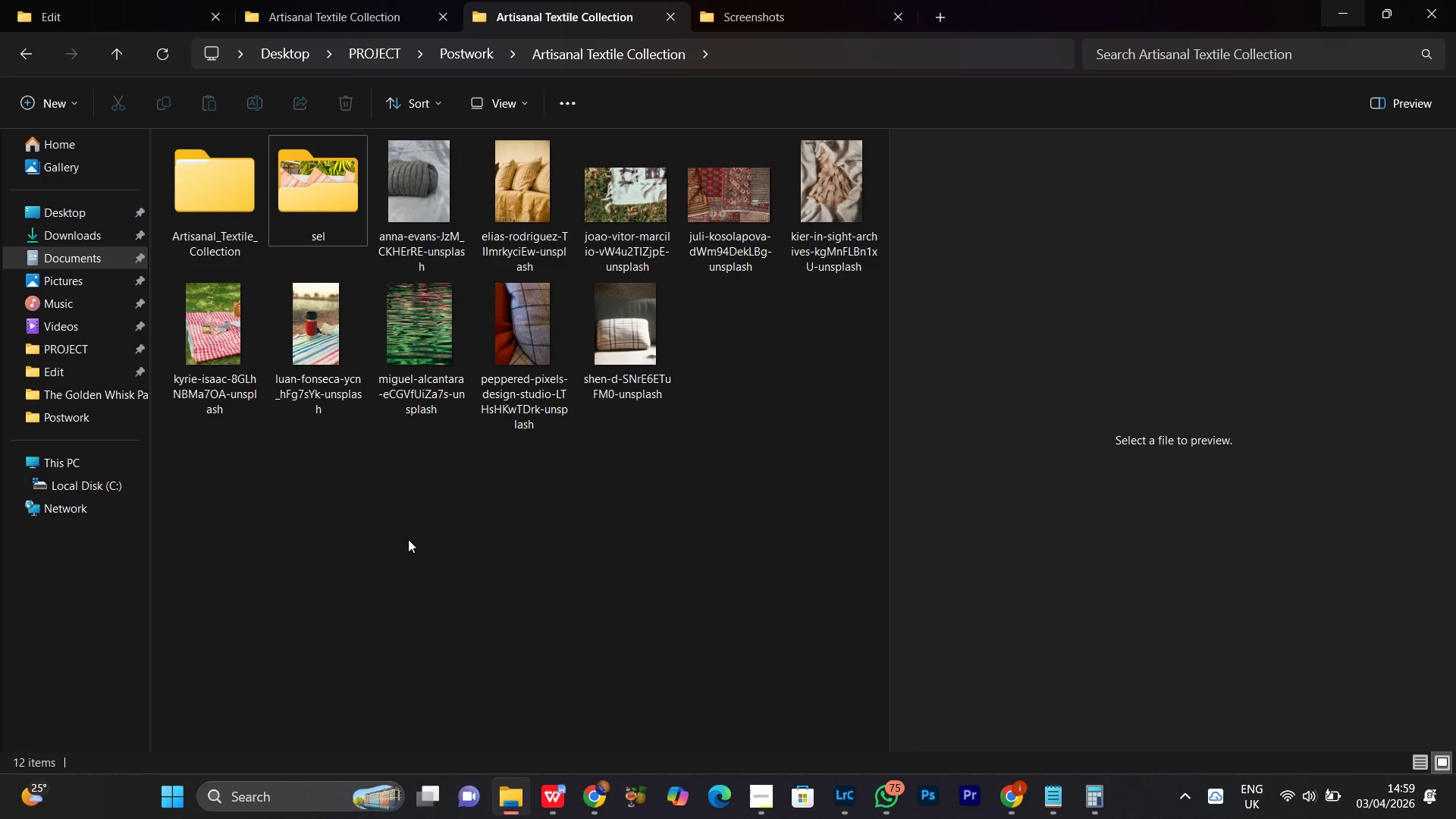 
left_click([406, 539])
 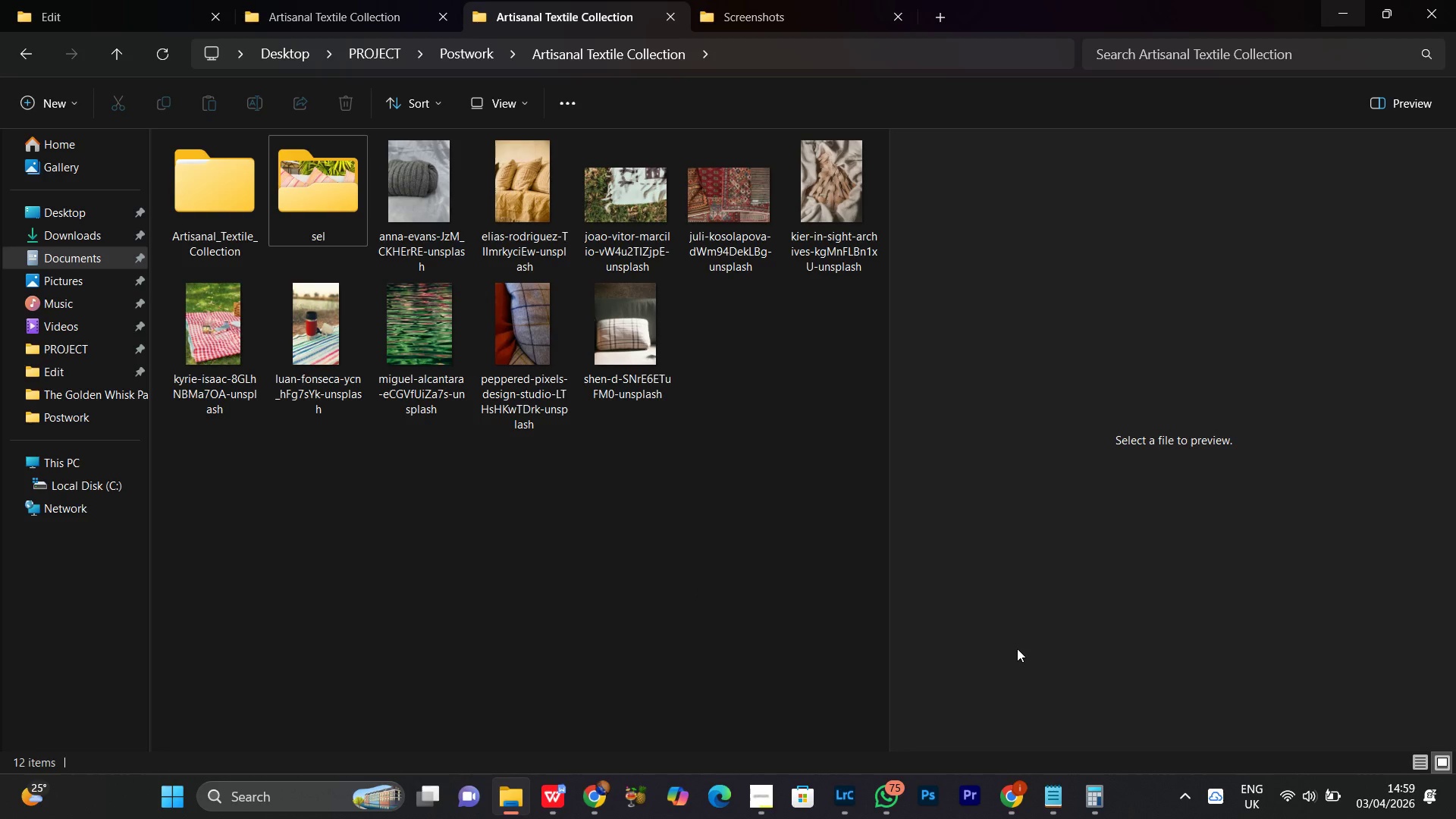 
wait(7.22)
 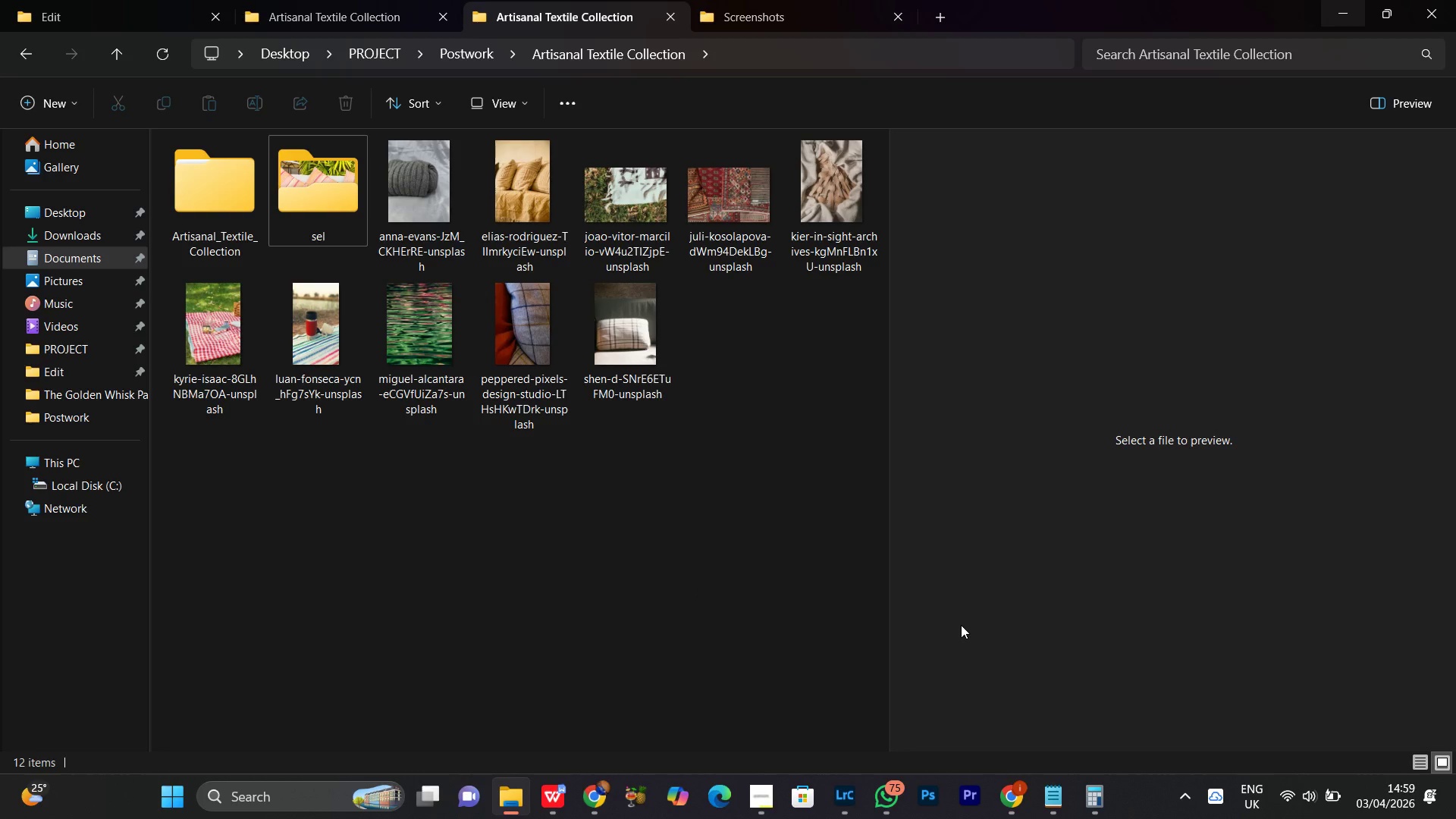 
left_click([1011, 817])
 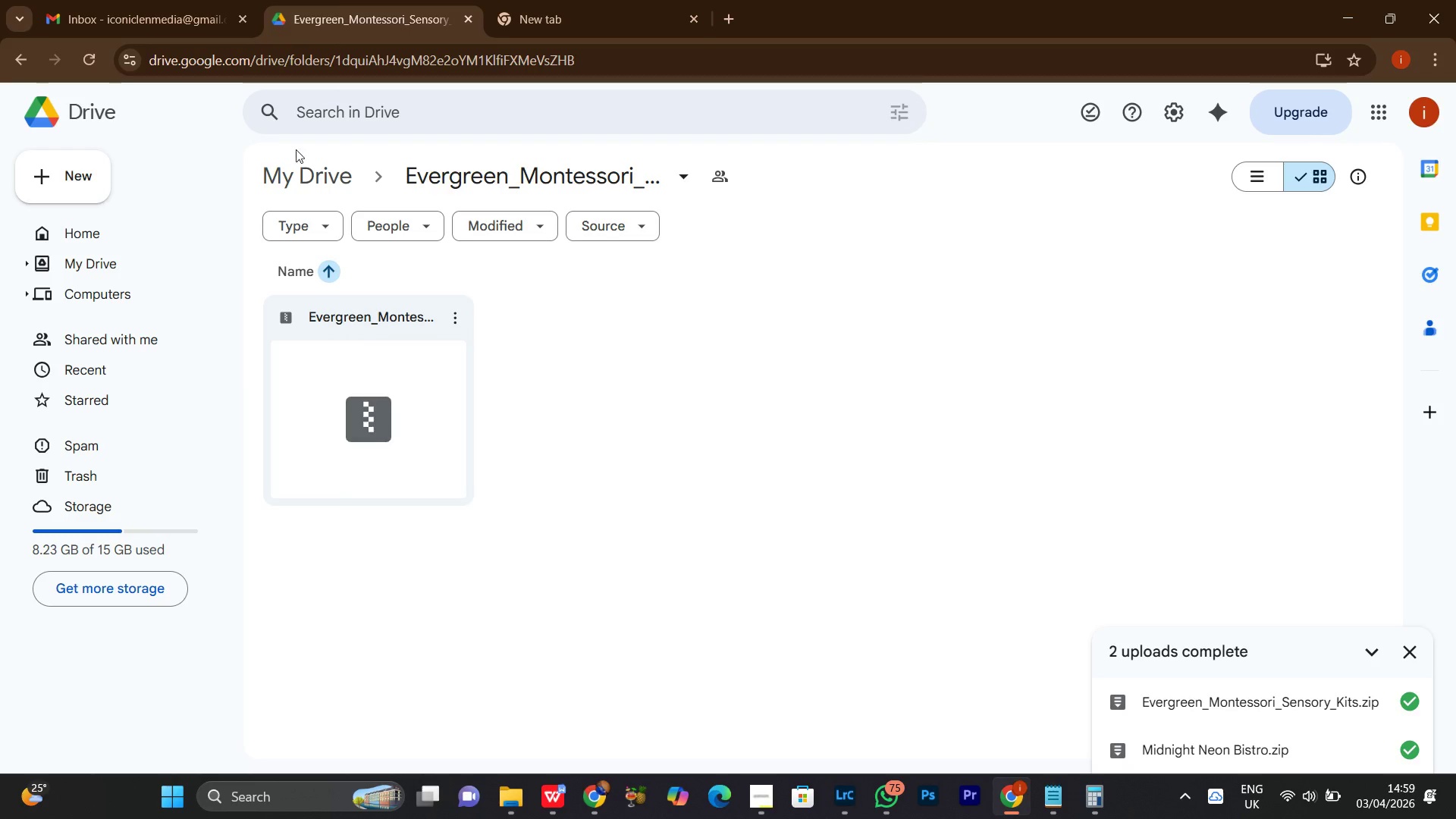 
left_click([303, 174])
 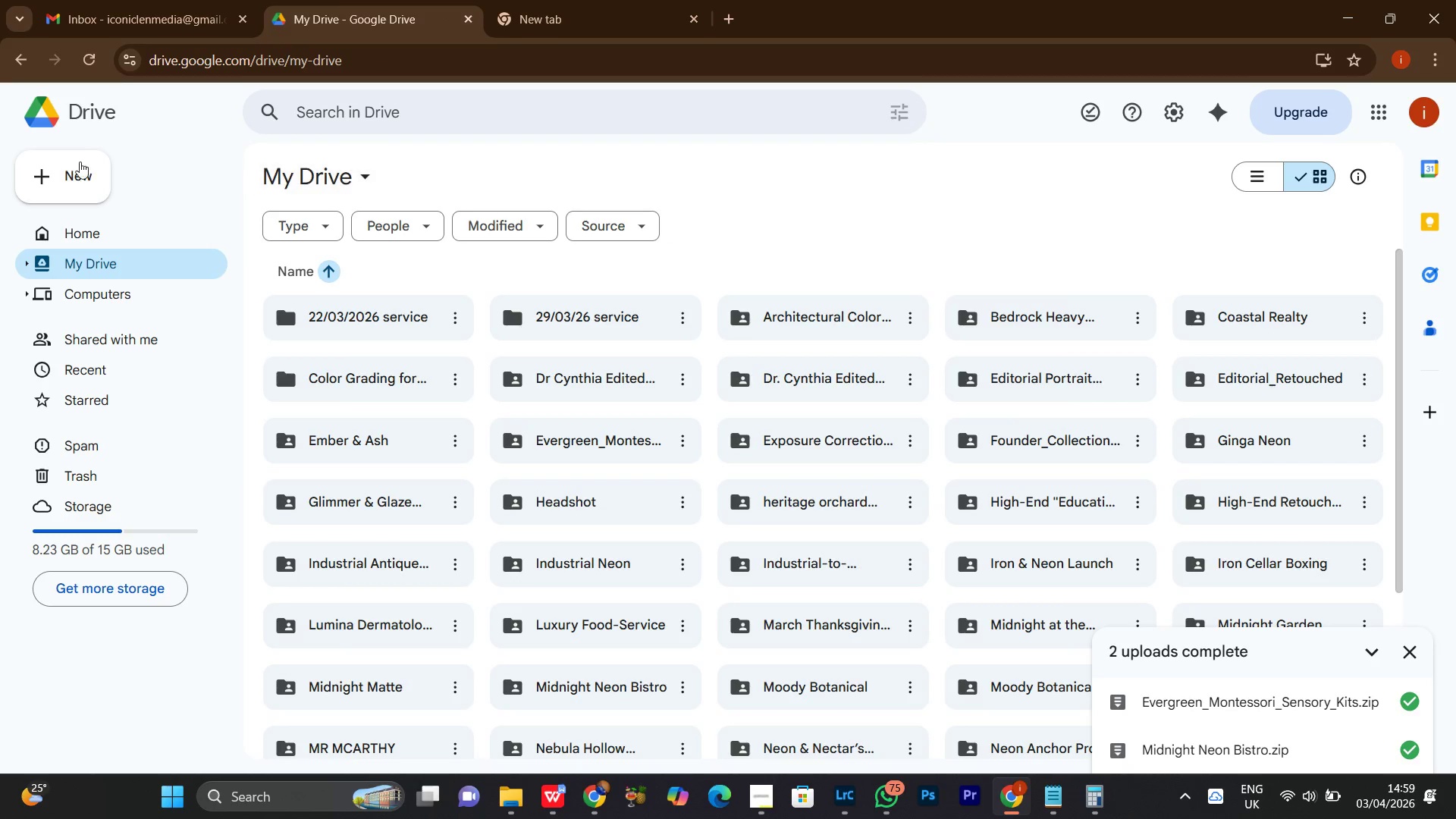 
left_click([77, 178])
 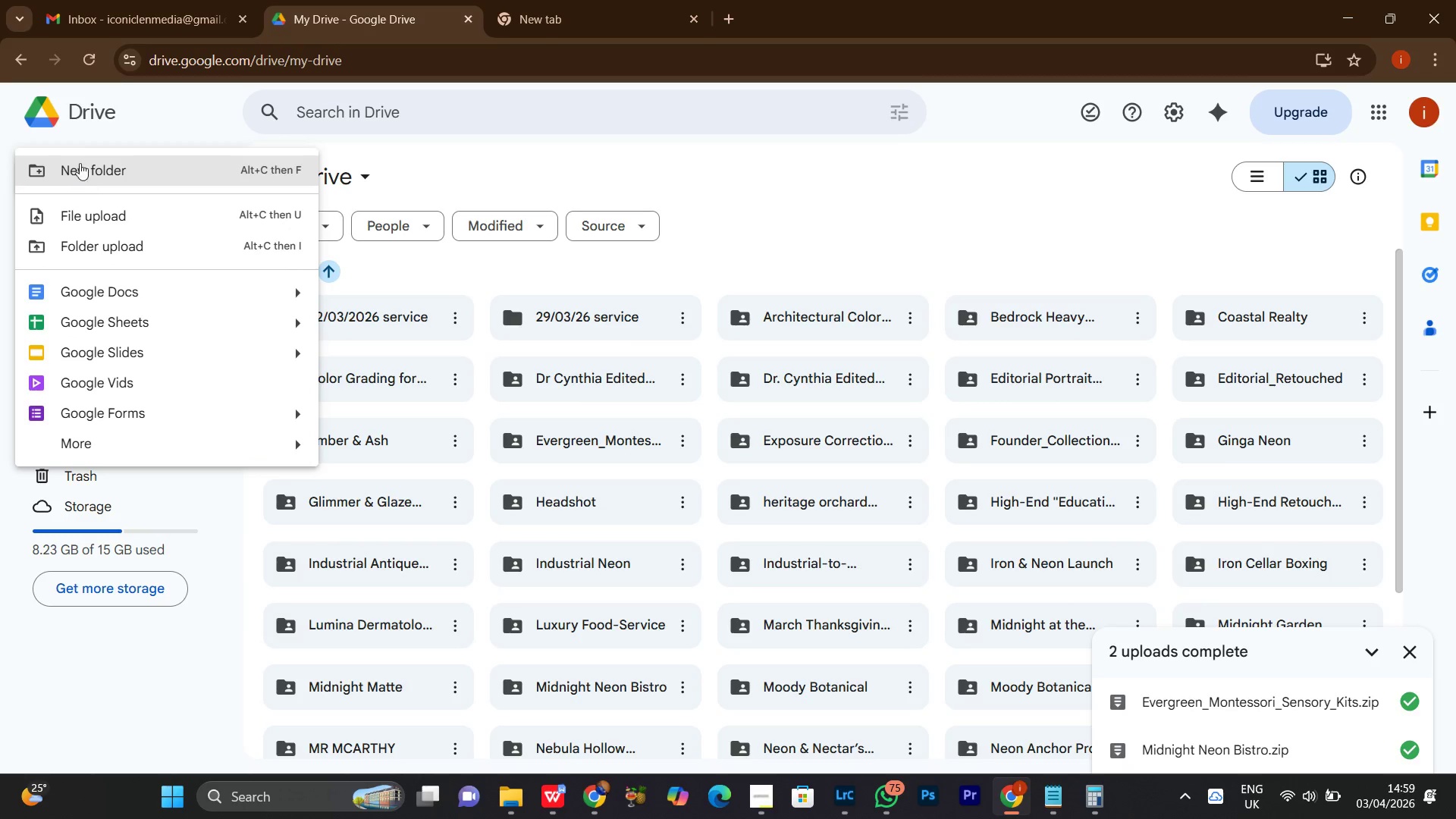 
left_click([89, 163])
 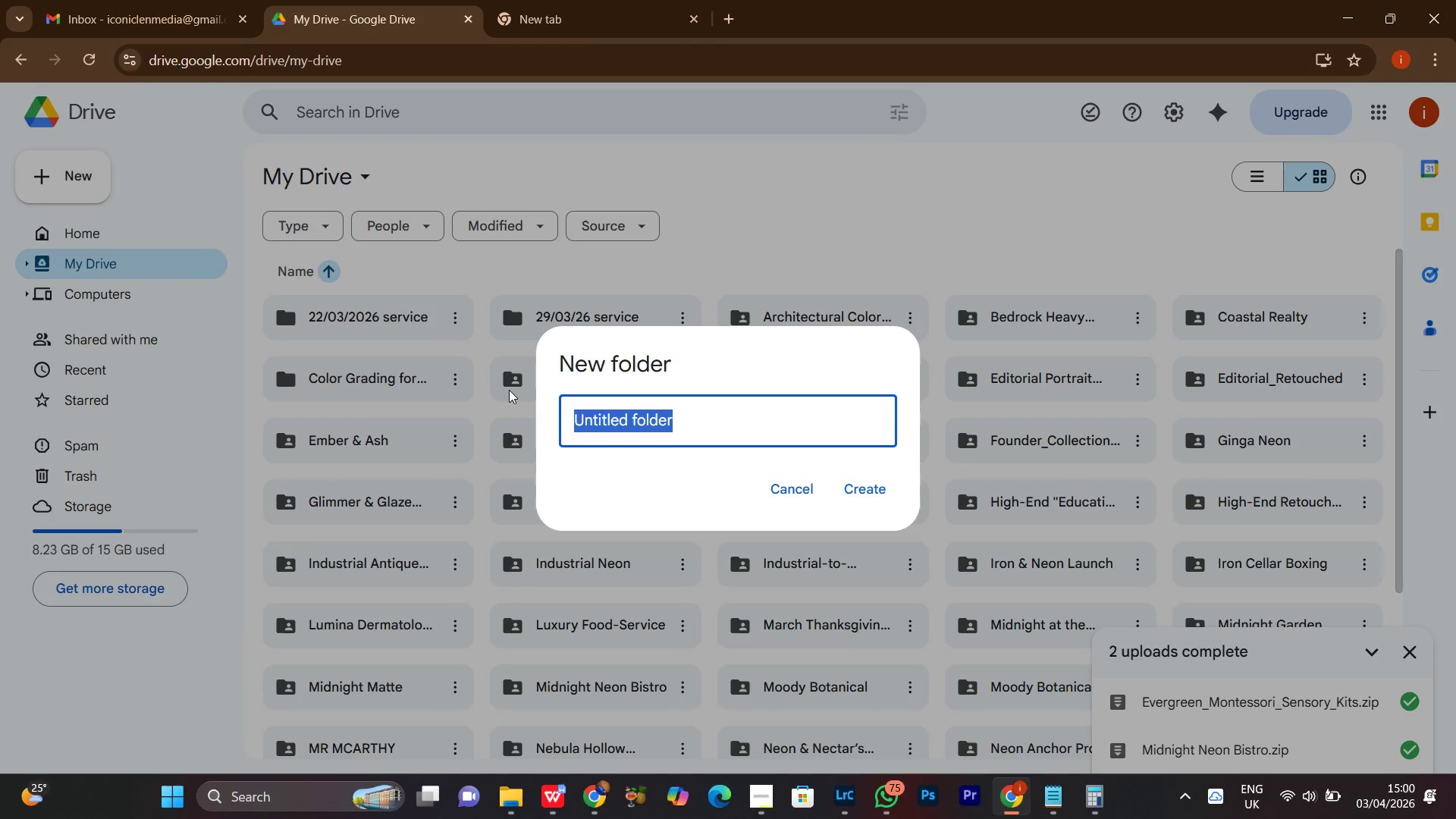 
key(Control+V)
 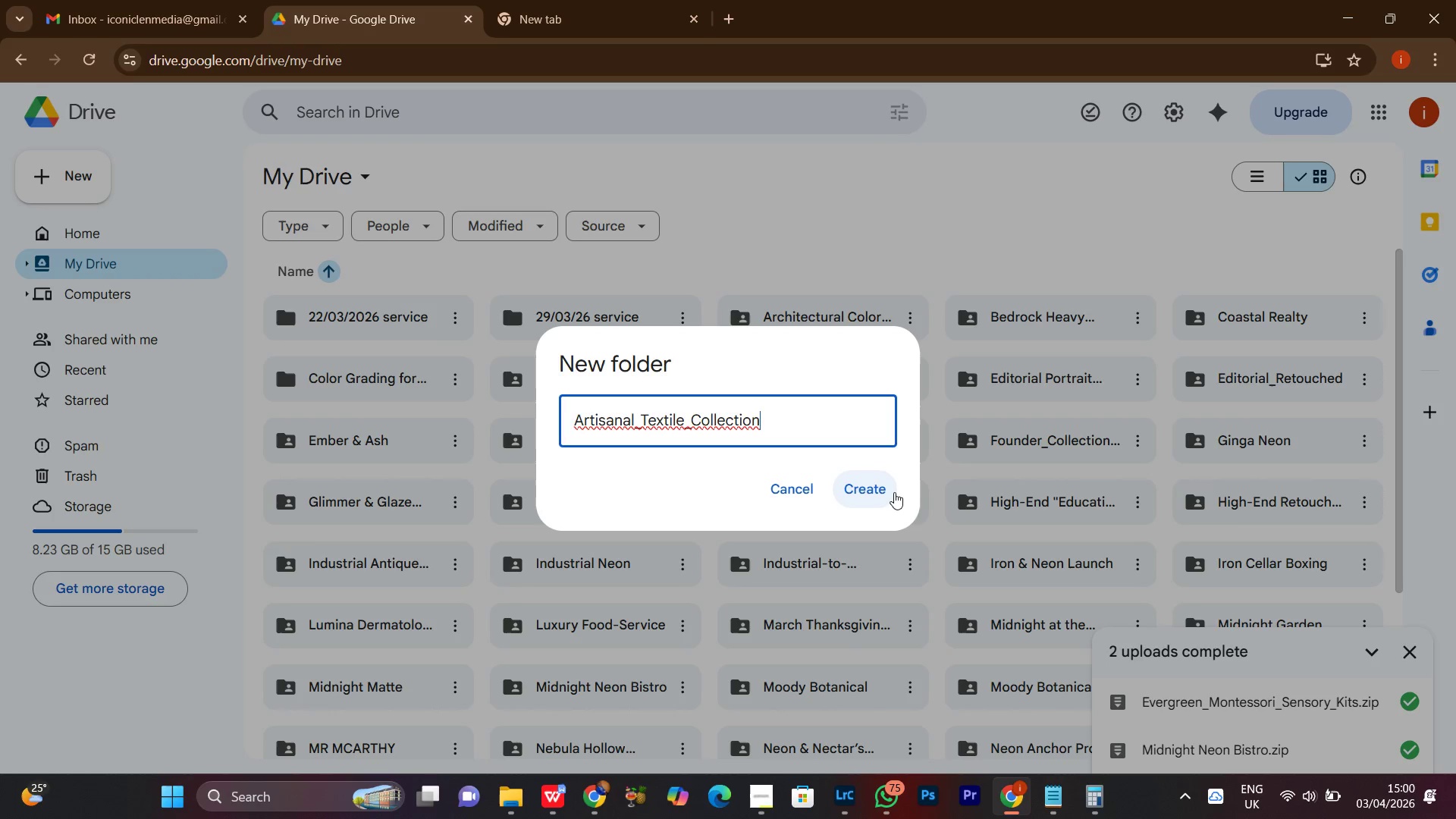 
left_click([891, 492])
 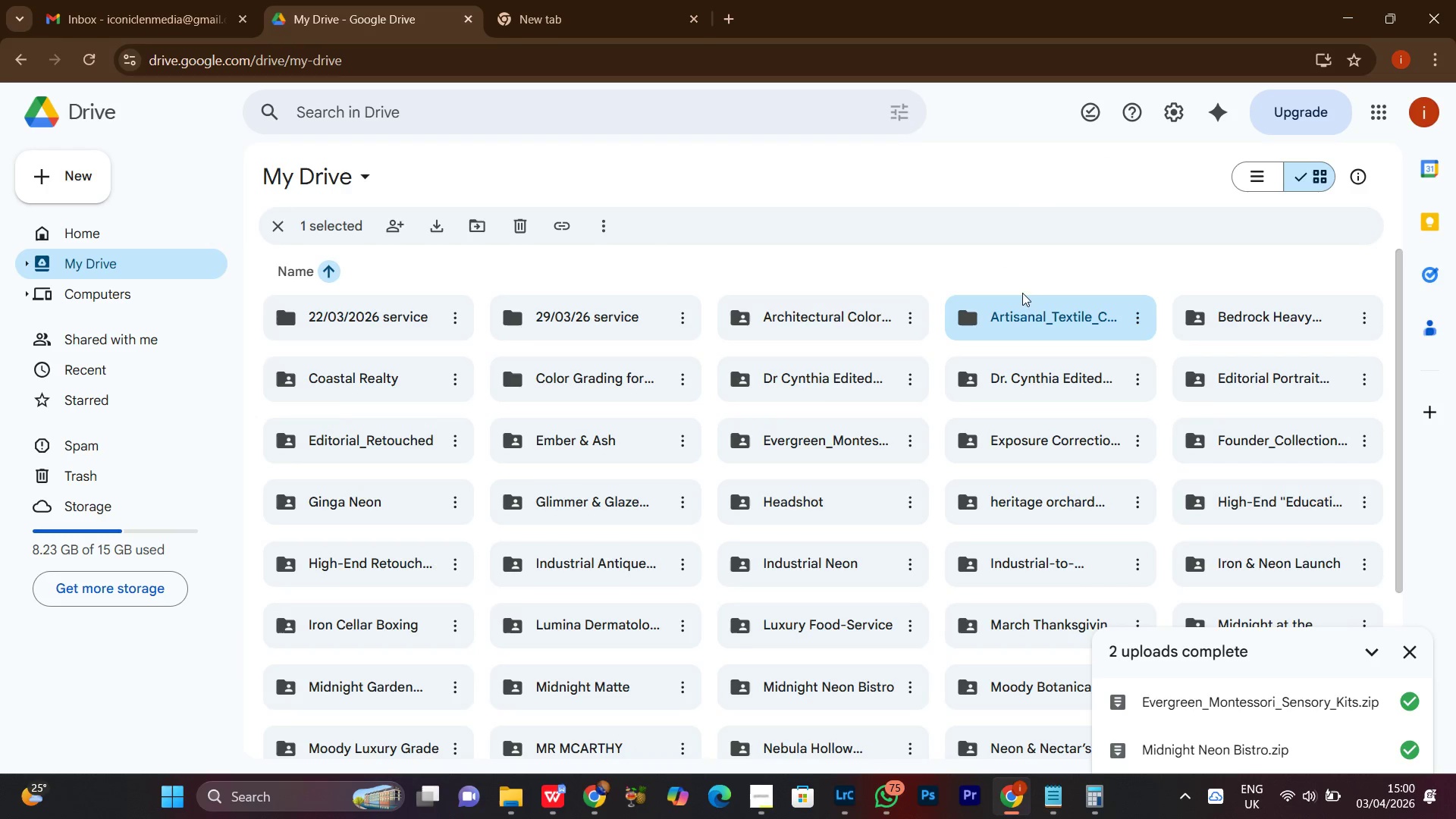 
double_click([1028, 324])
 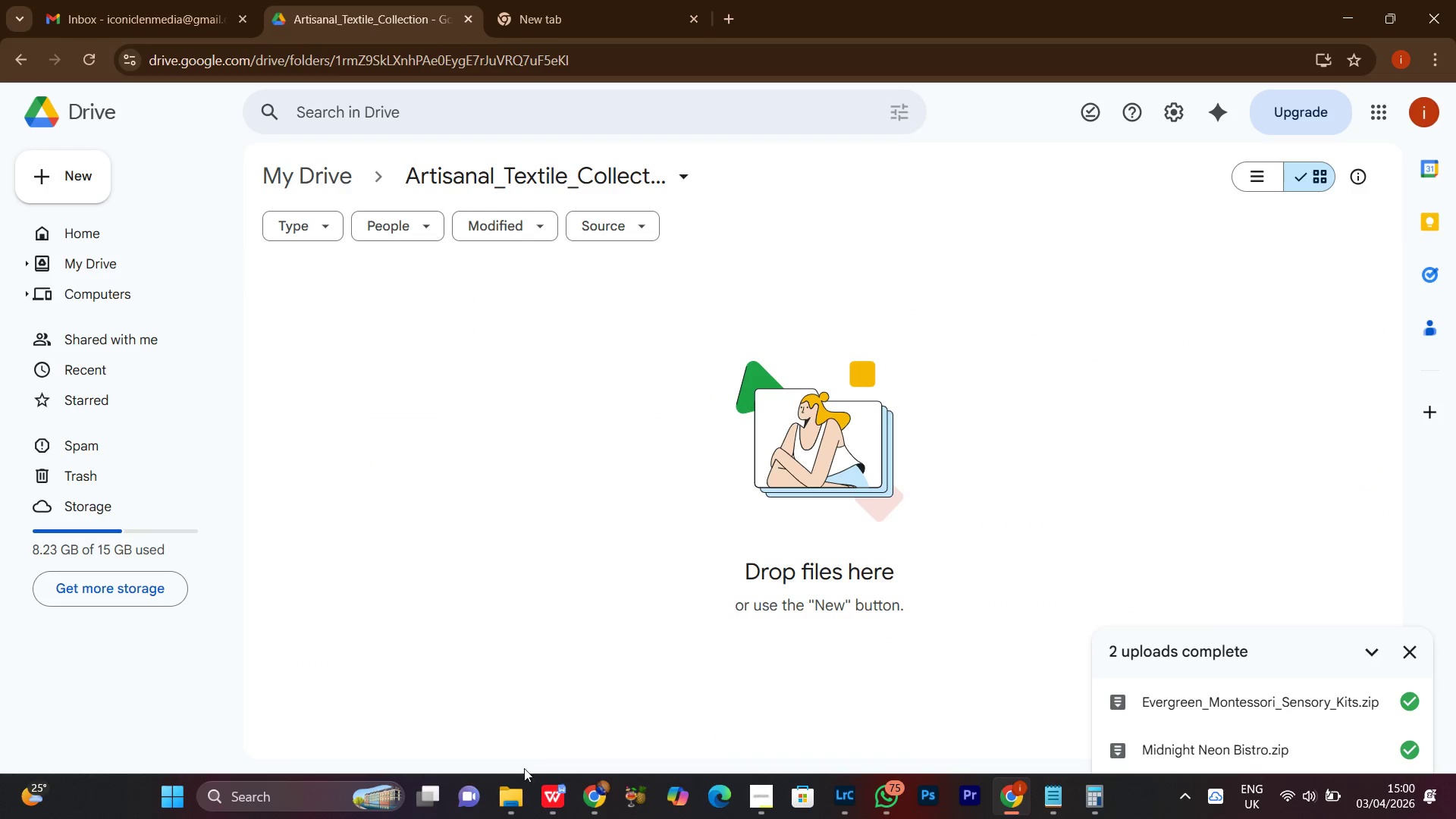 
left_click([491, 808])
 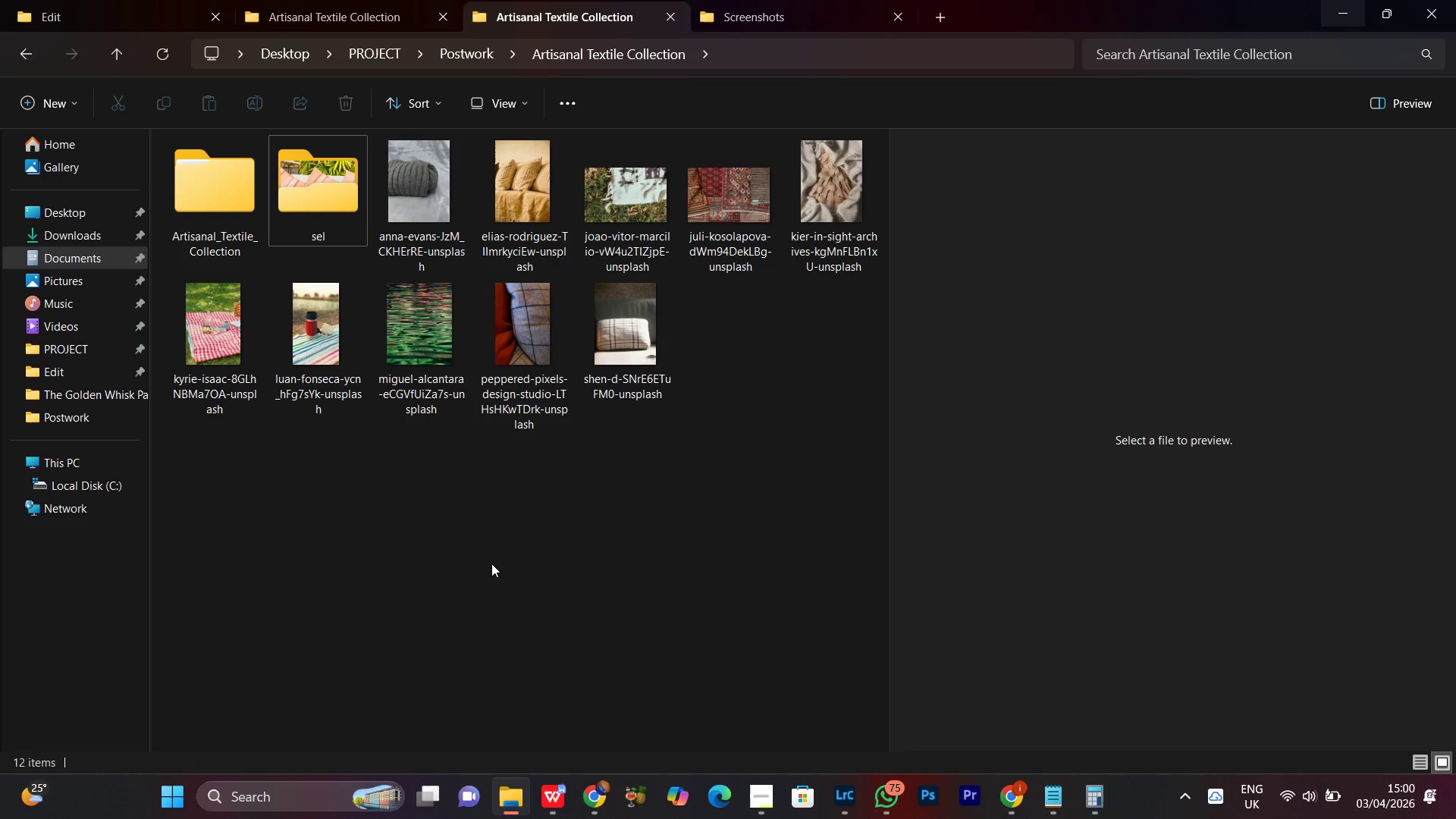 
left_click([491, 563])
 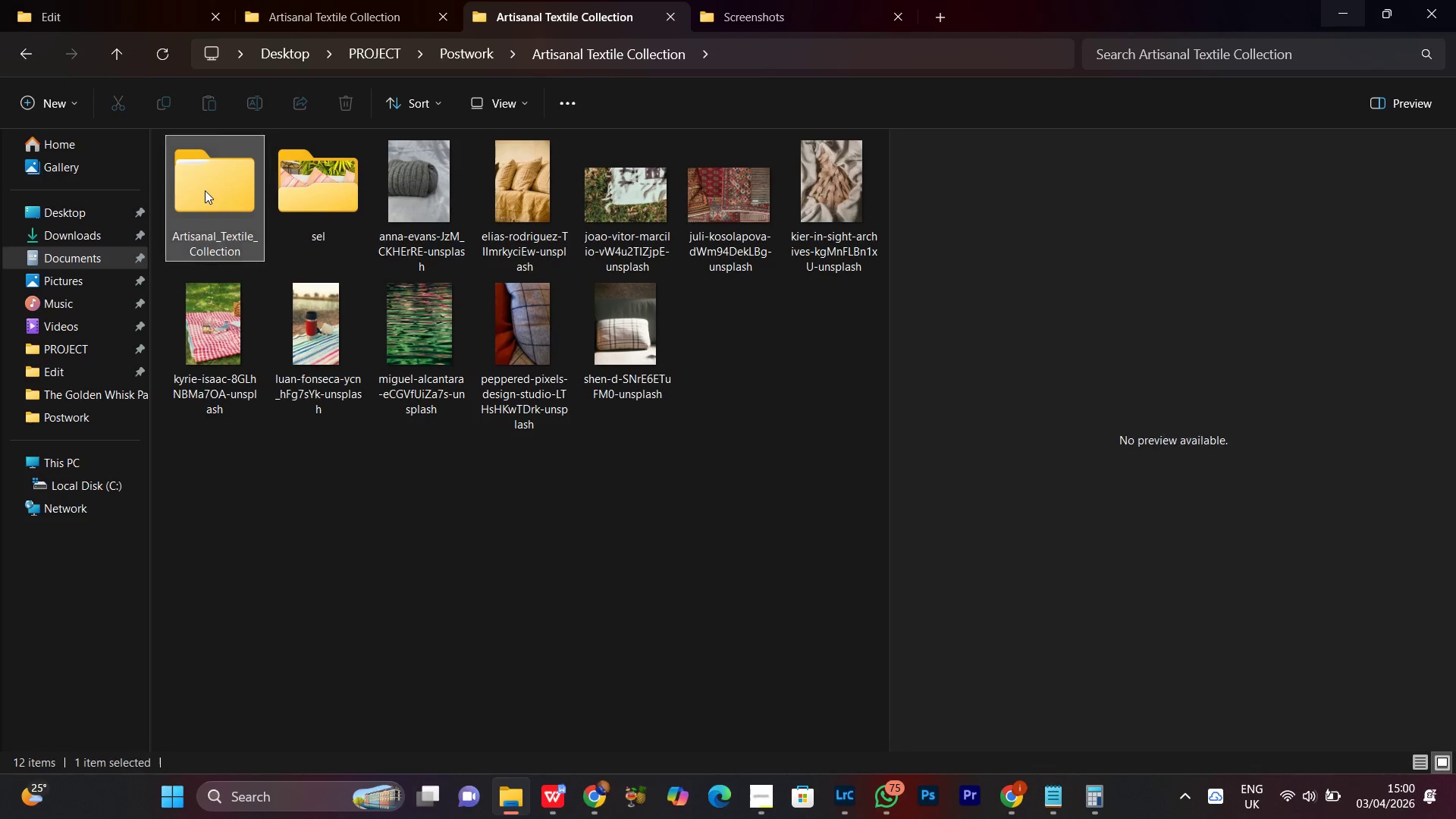 
double_click([205, 190])
 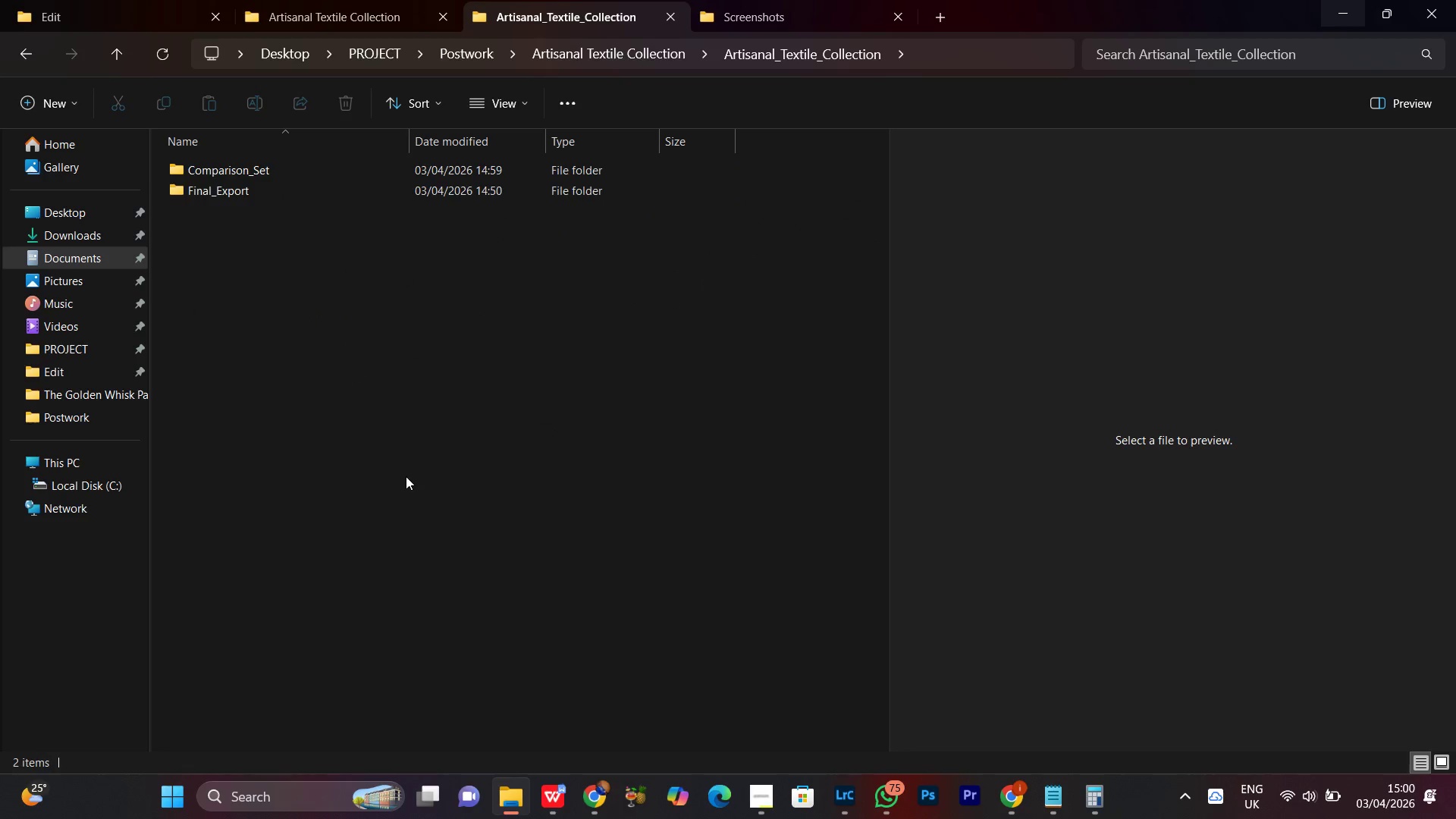 
left_click([406, 472])
 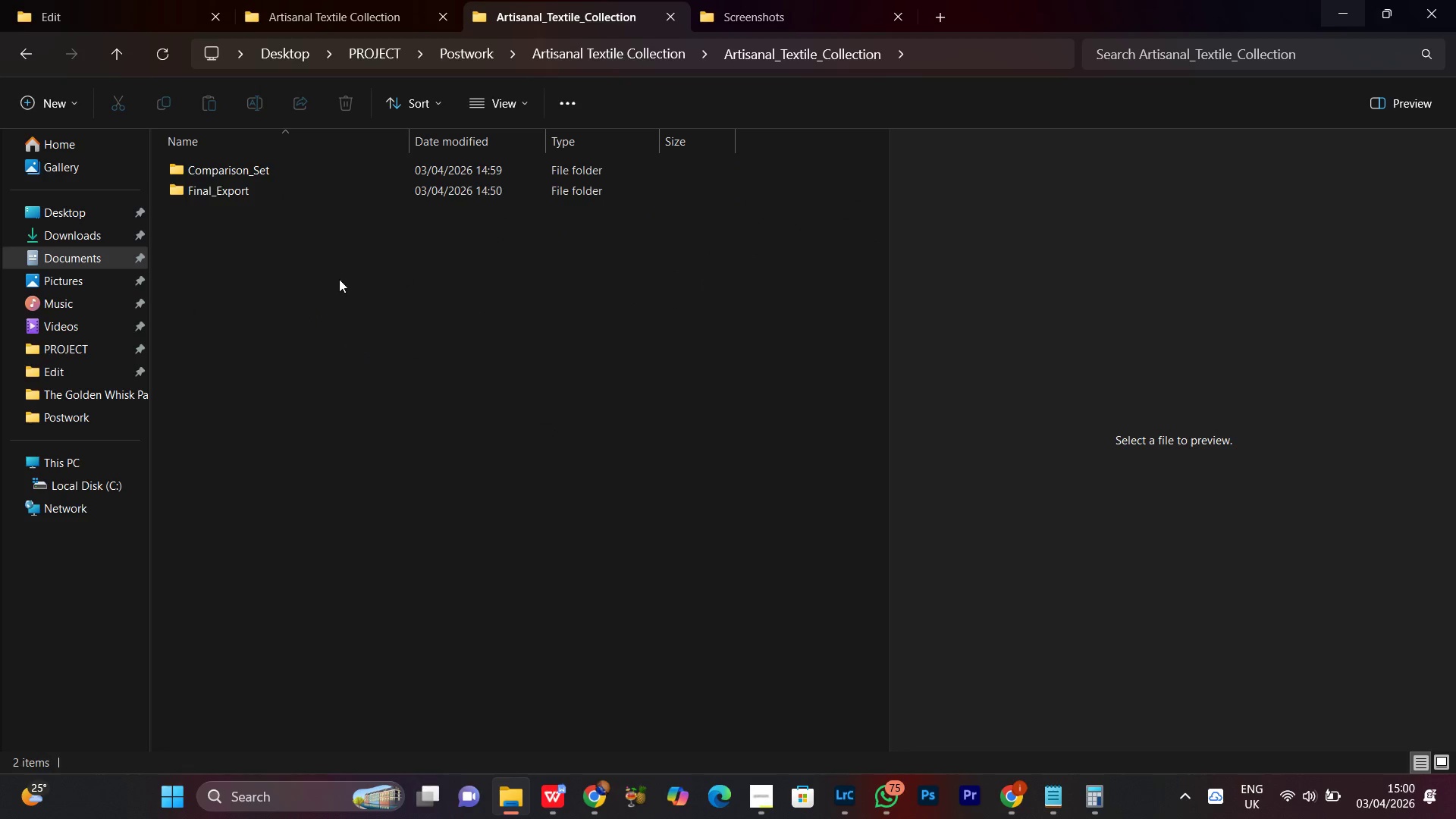 
right_click([339, 279])
 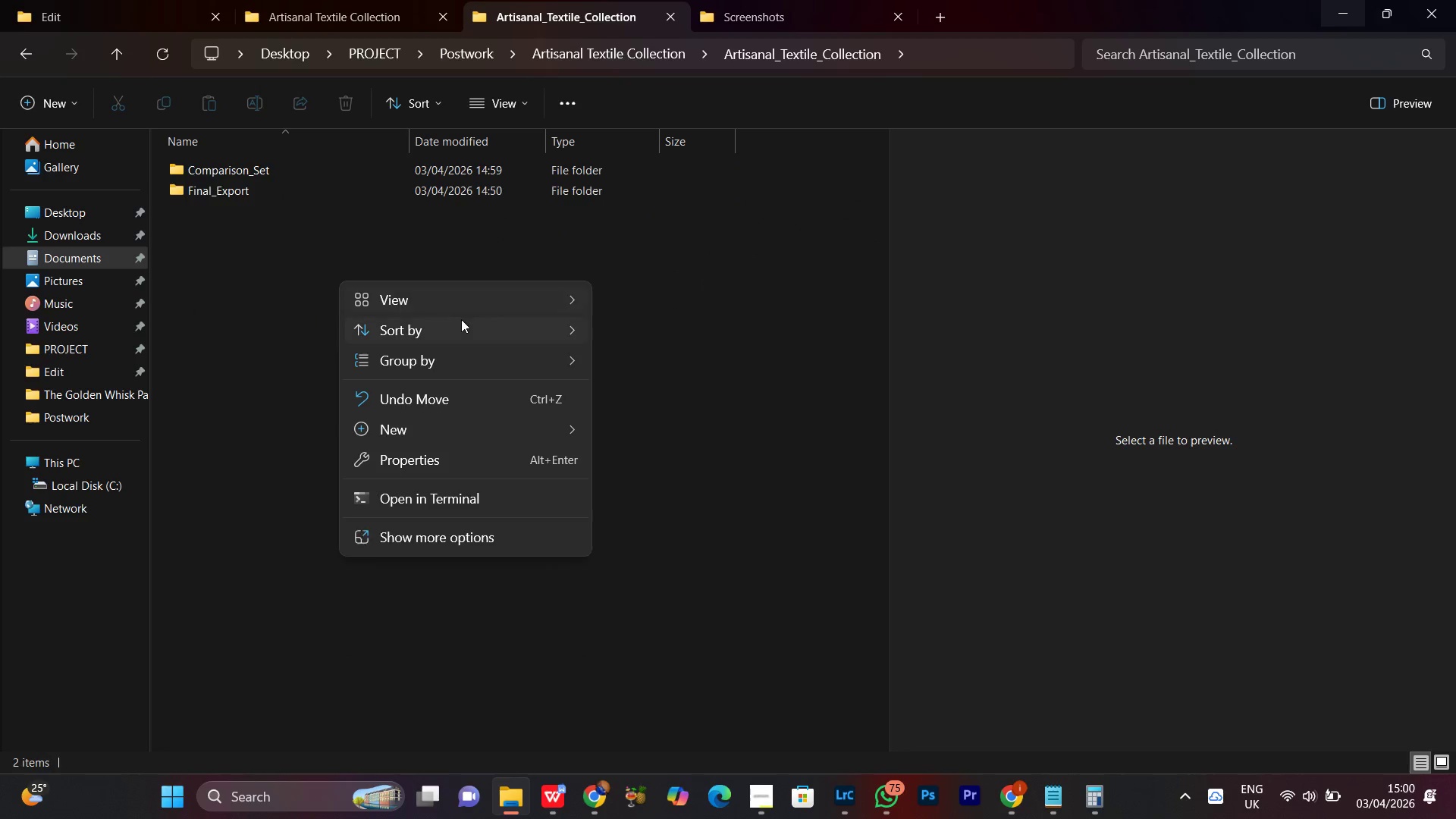 
left_click([462, 319])
 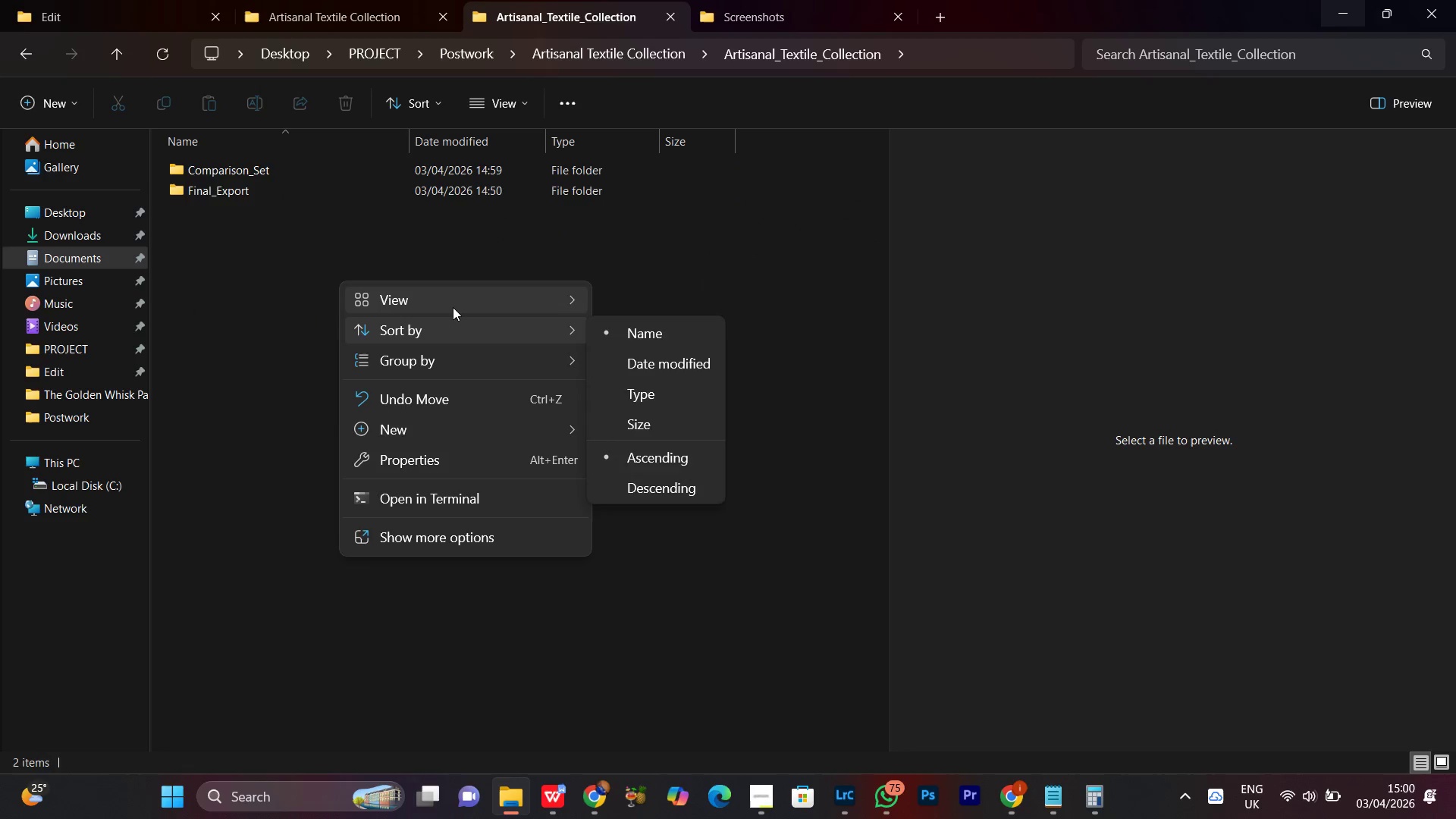 
left_click([451, 306])
 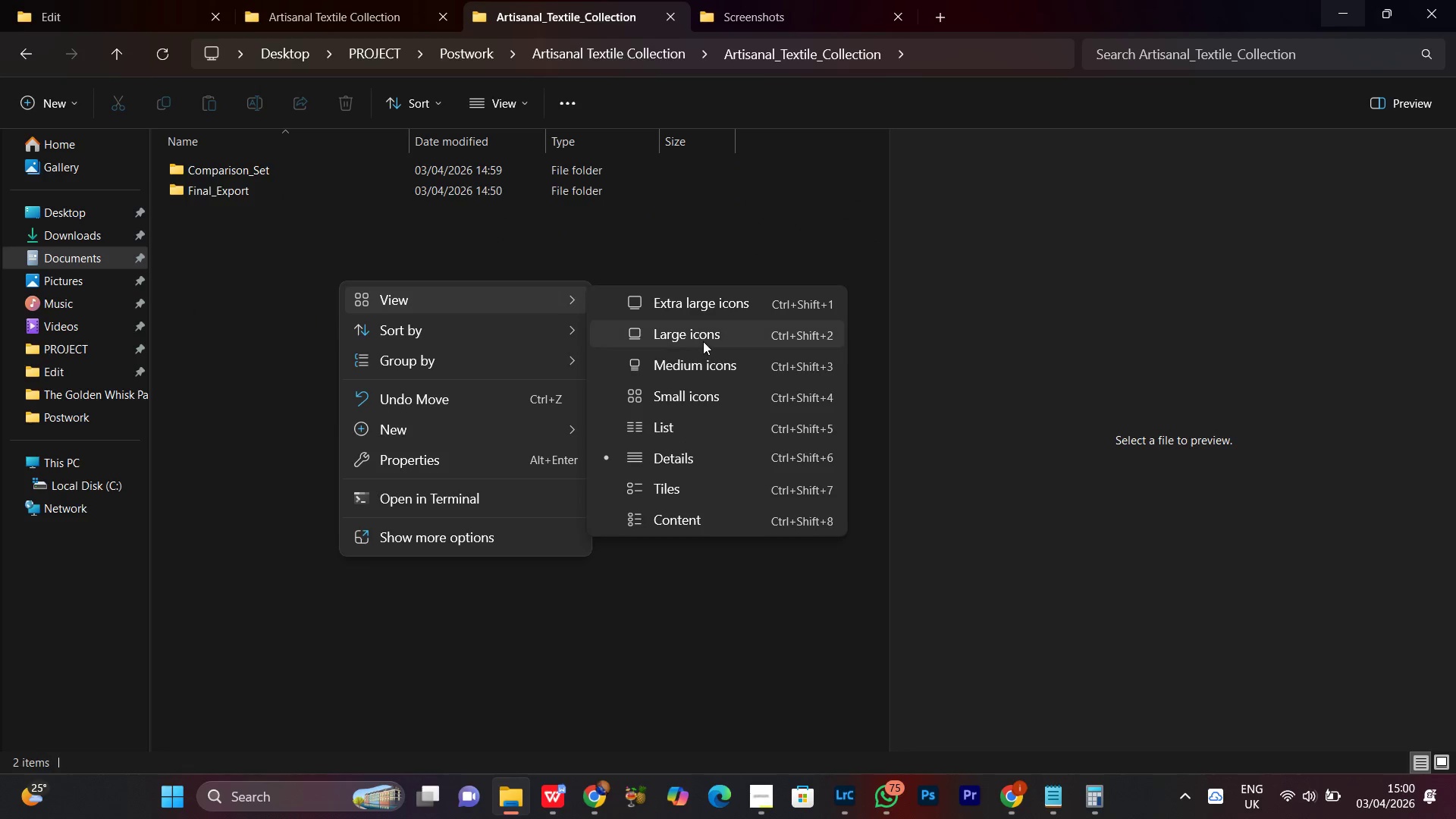 
left_click([703, 341])
 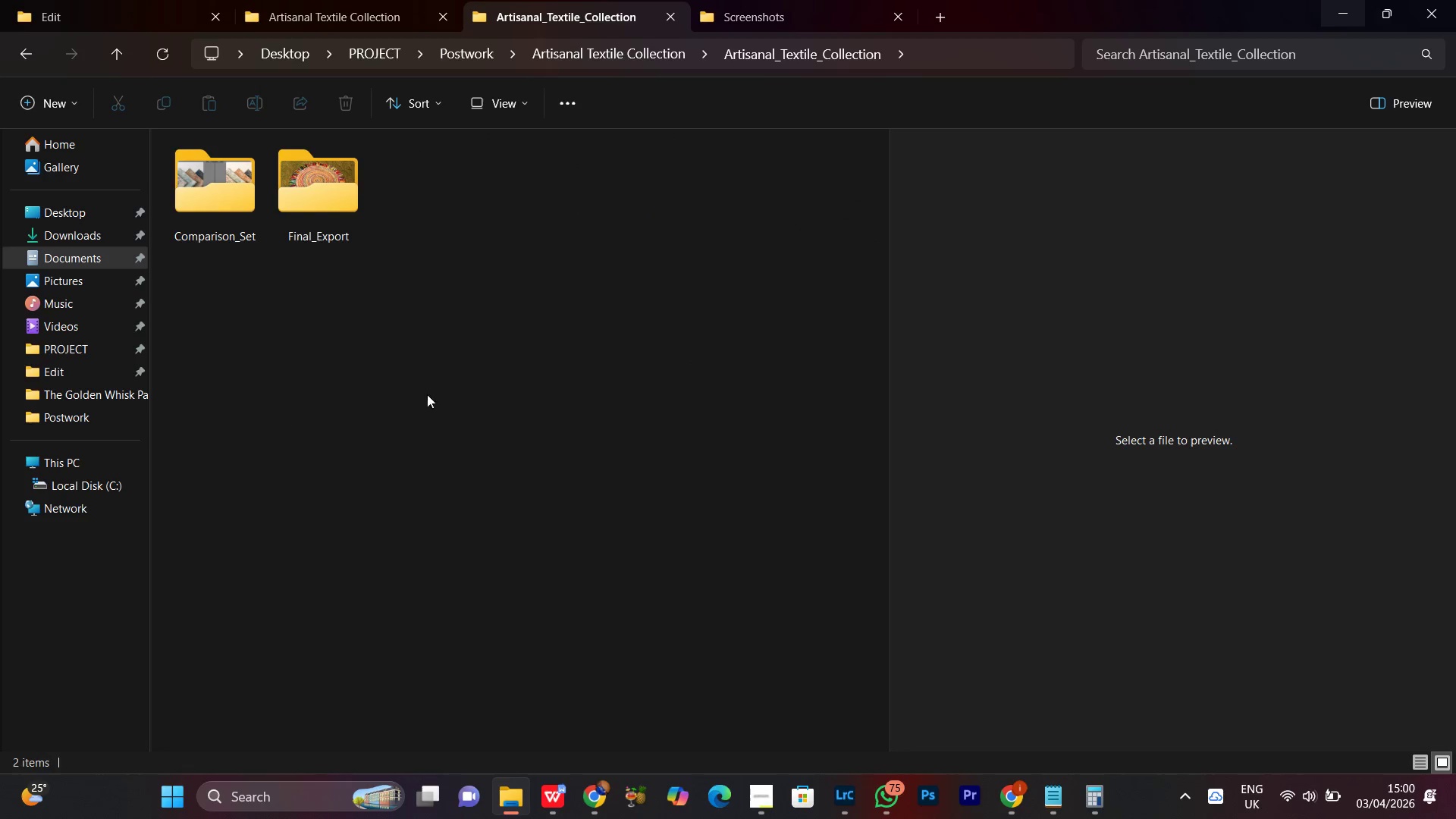 
left_click([419, 394])
 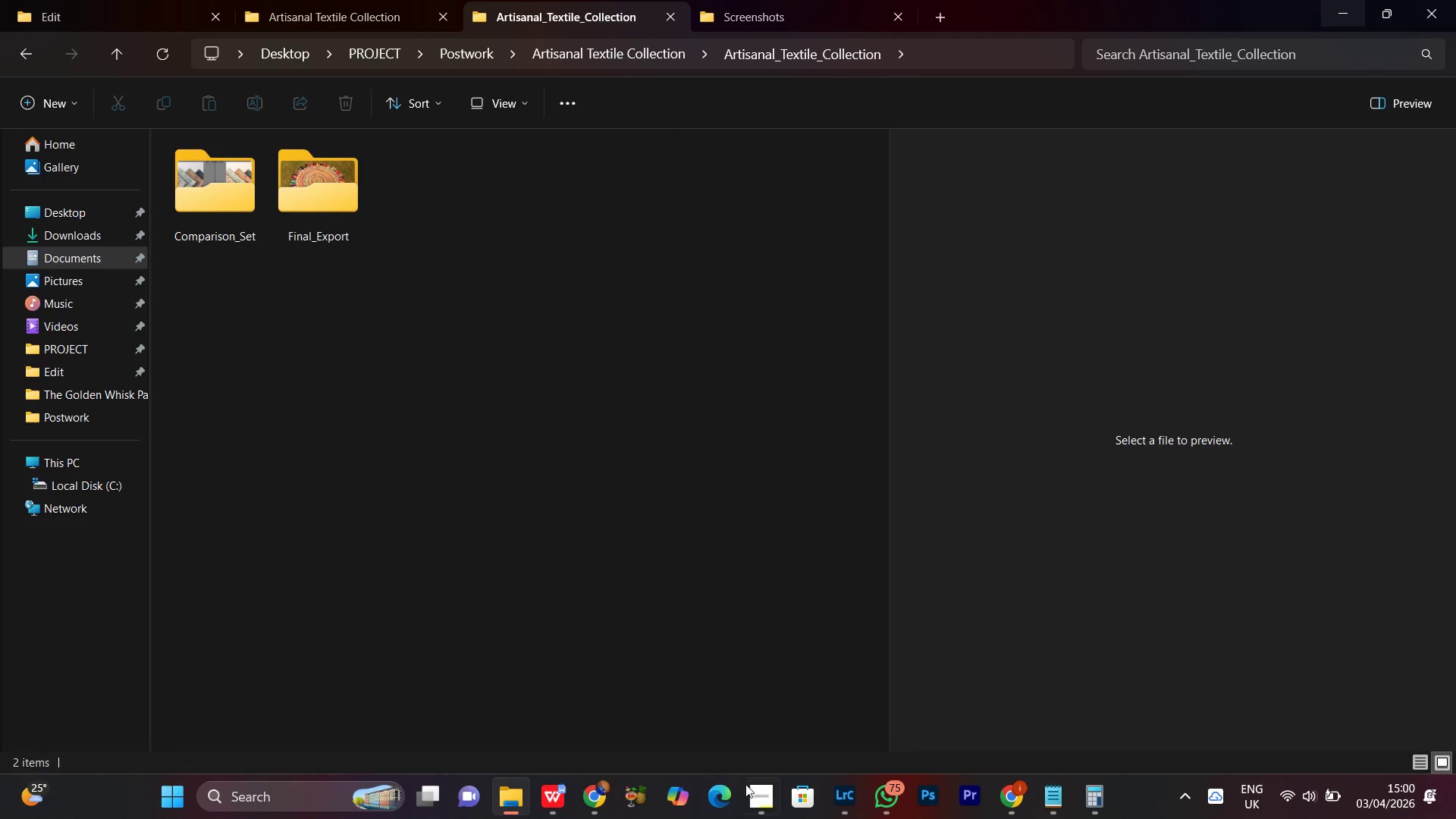 
left_click([758, 805])